 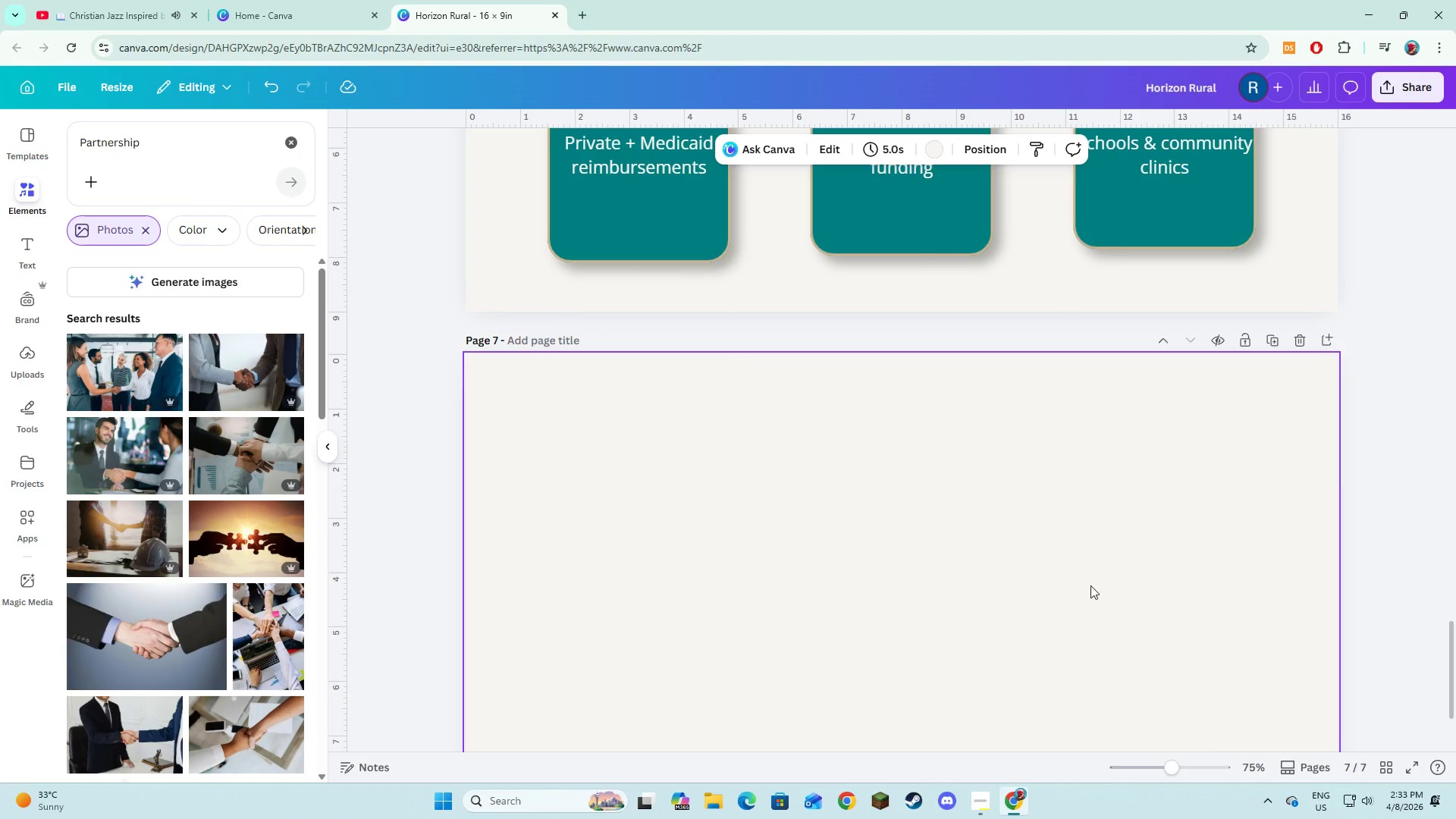 
left_click([1309, 344])
 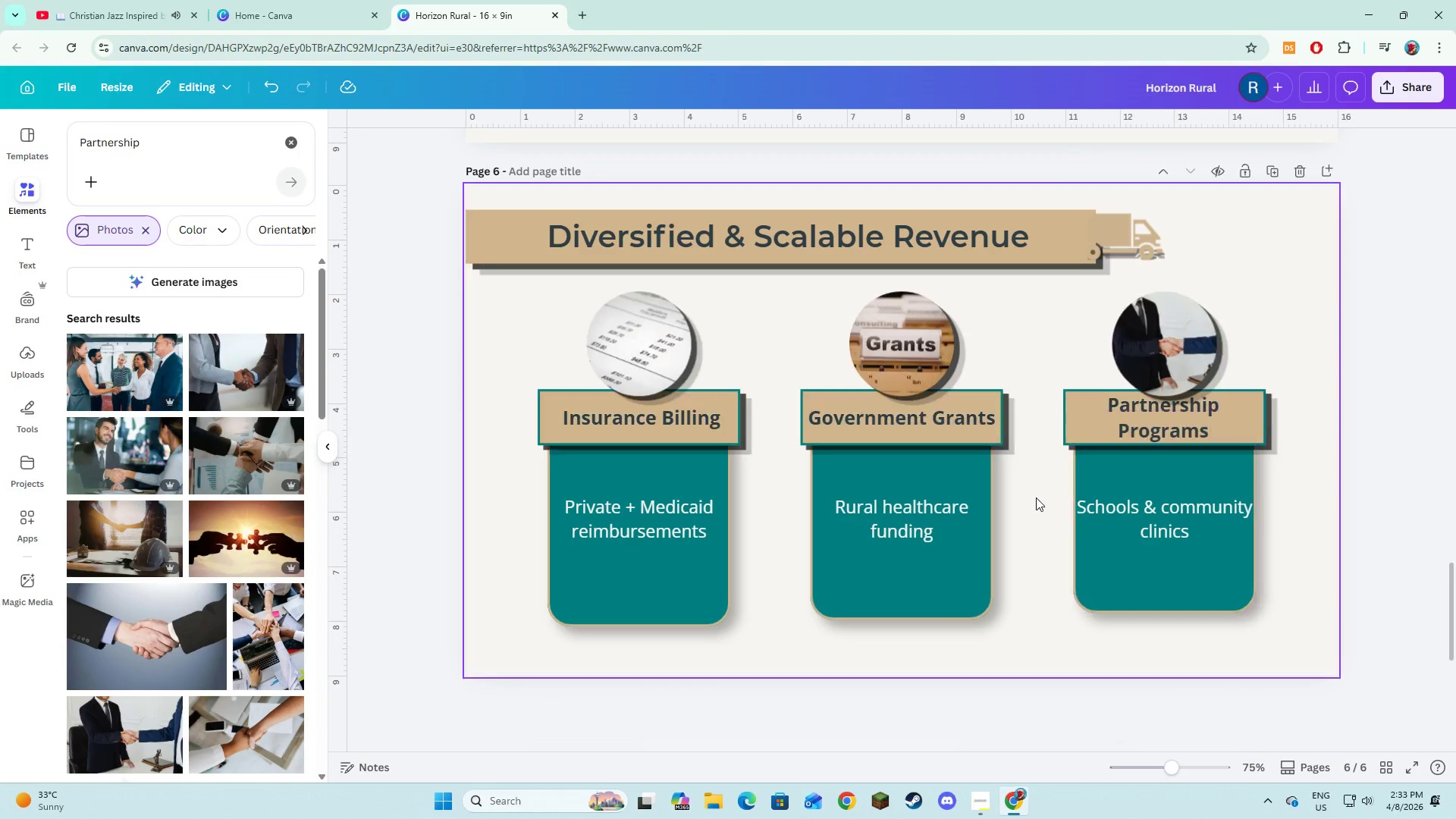 
scroll: coordinate [1036, 497], scroll_direction: up, amount: 2.0
 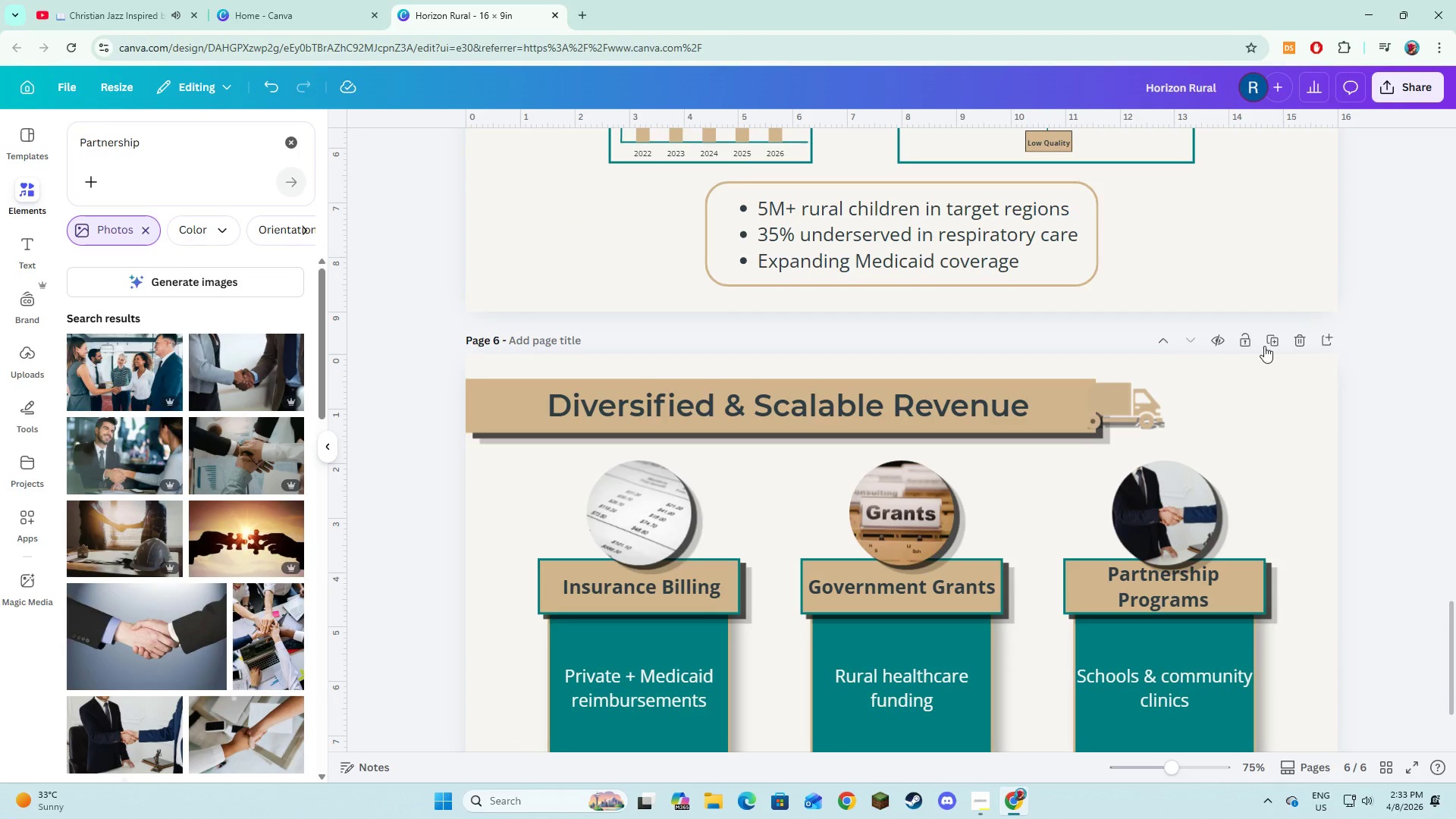 
left_click([1268, 340])
 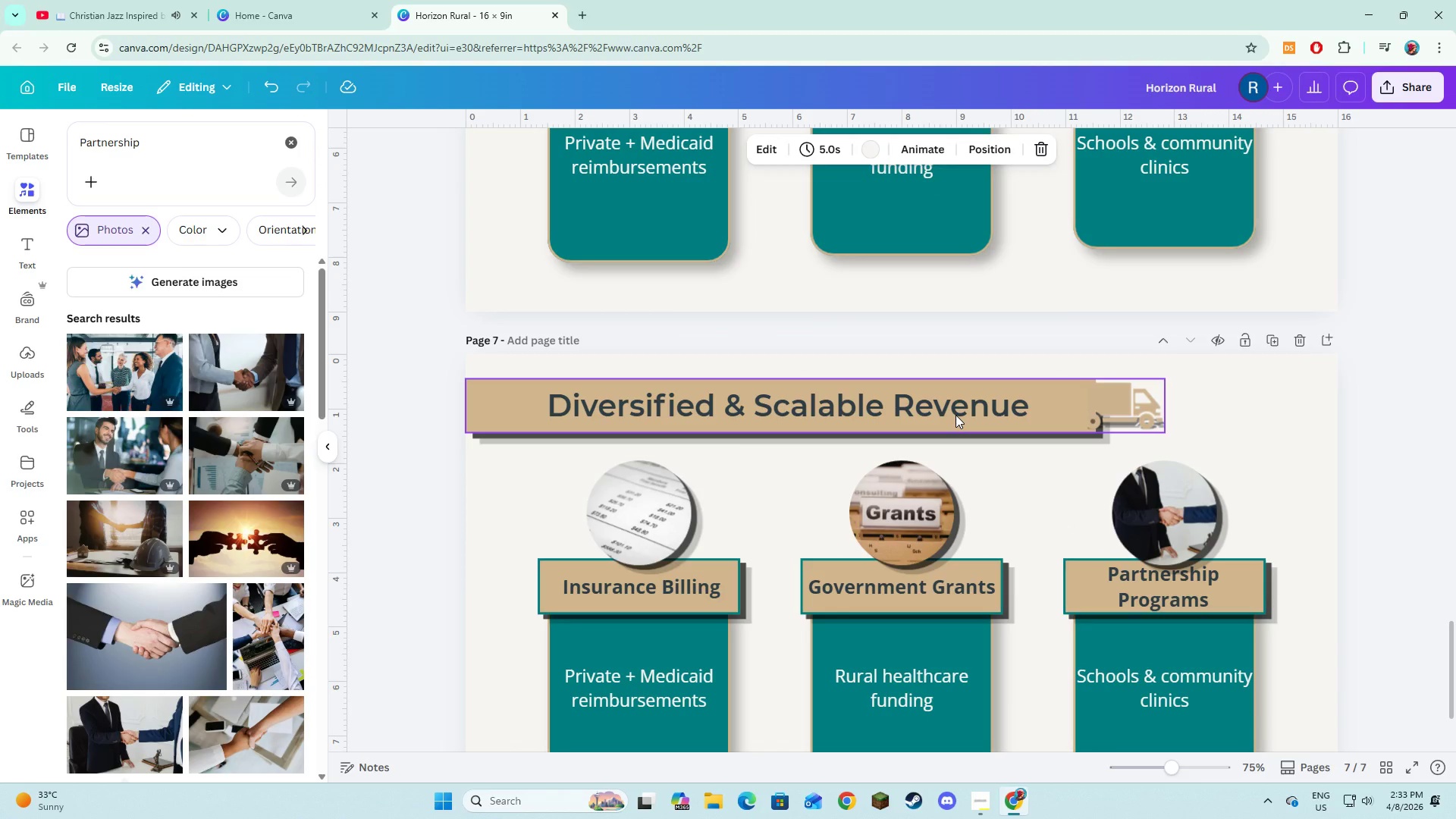 
double_click([952, 413])
 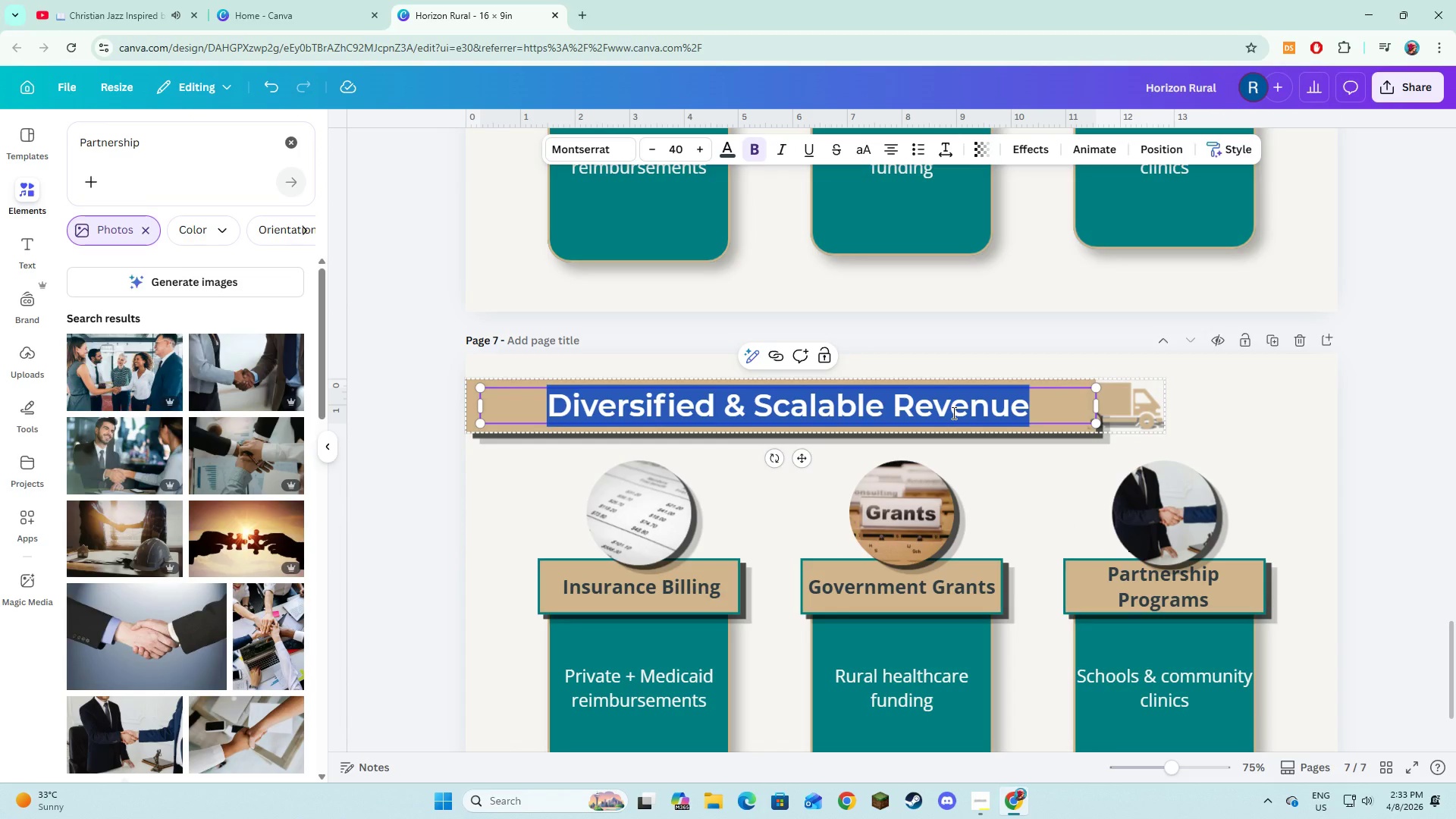 
type(Data )
key(Backspace)
type(-Driven care)
key(Backspace)
key(Backspace)
key(Backspace)
key(Backspace)
type(Care; Air Quality Intelligence)
 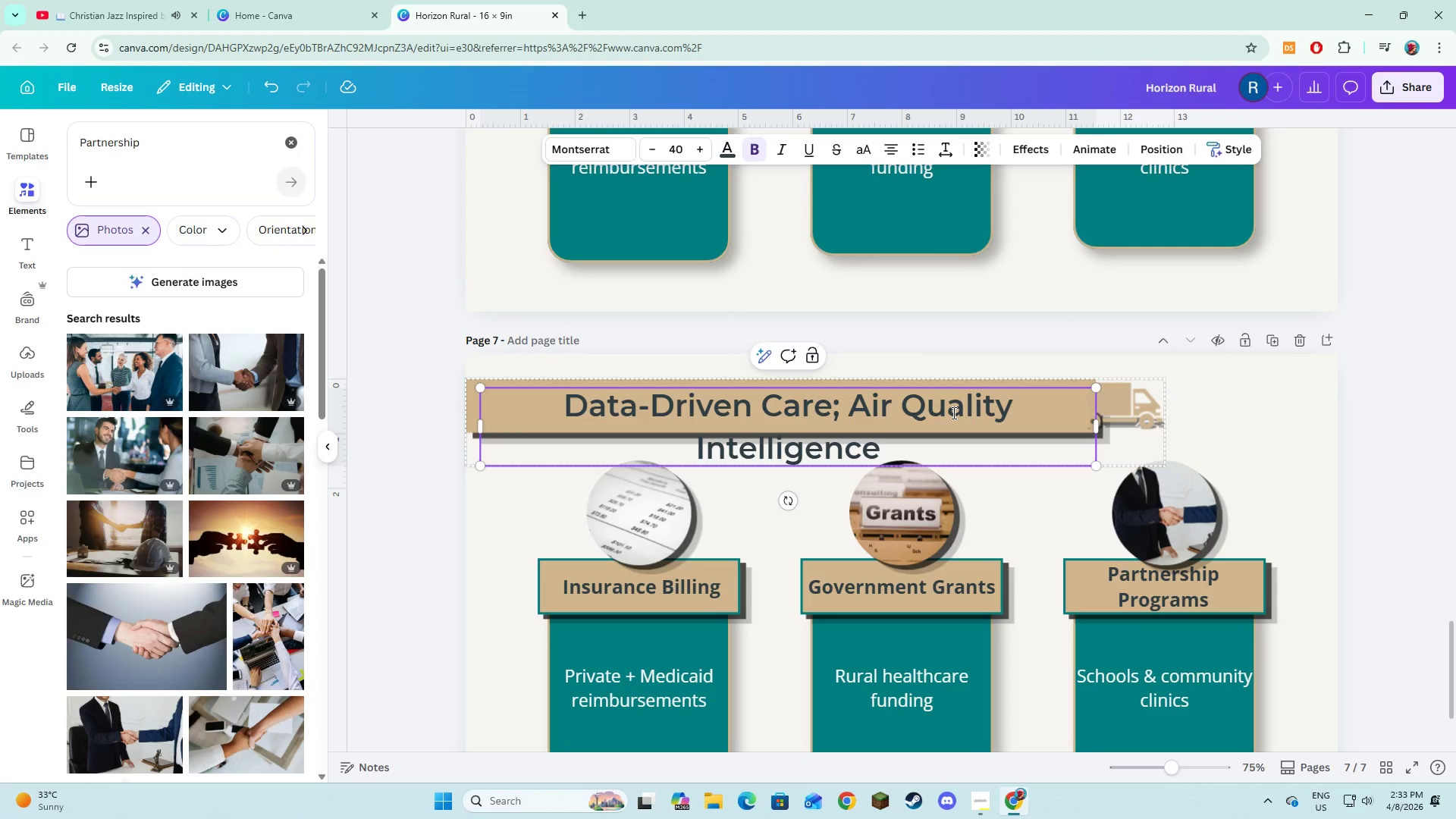 
left_click_drag(start_coordinate=[1100, 429], to_coordinate=[1136, 419])
 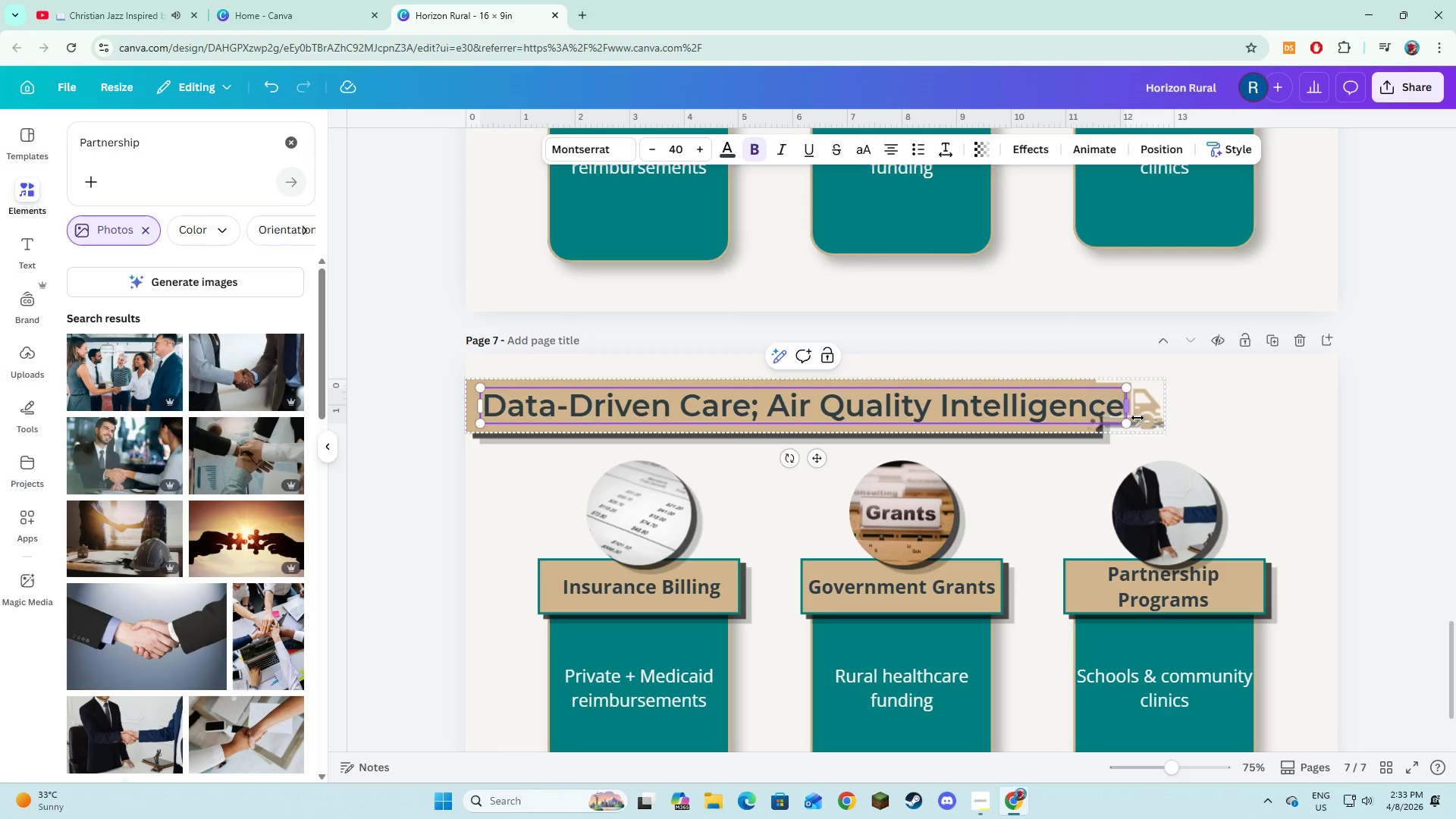 
left_click([1138, 418])
 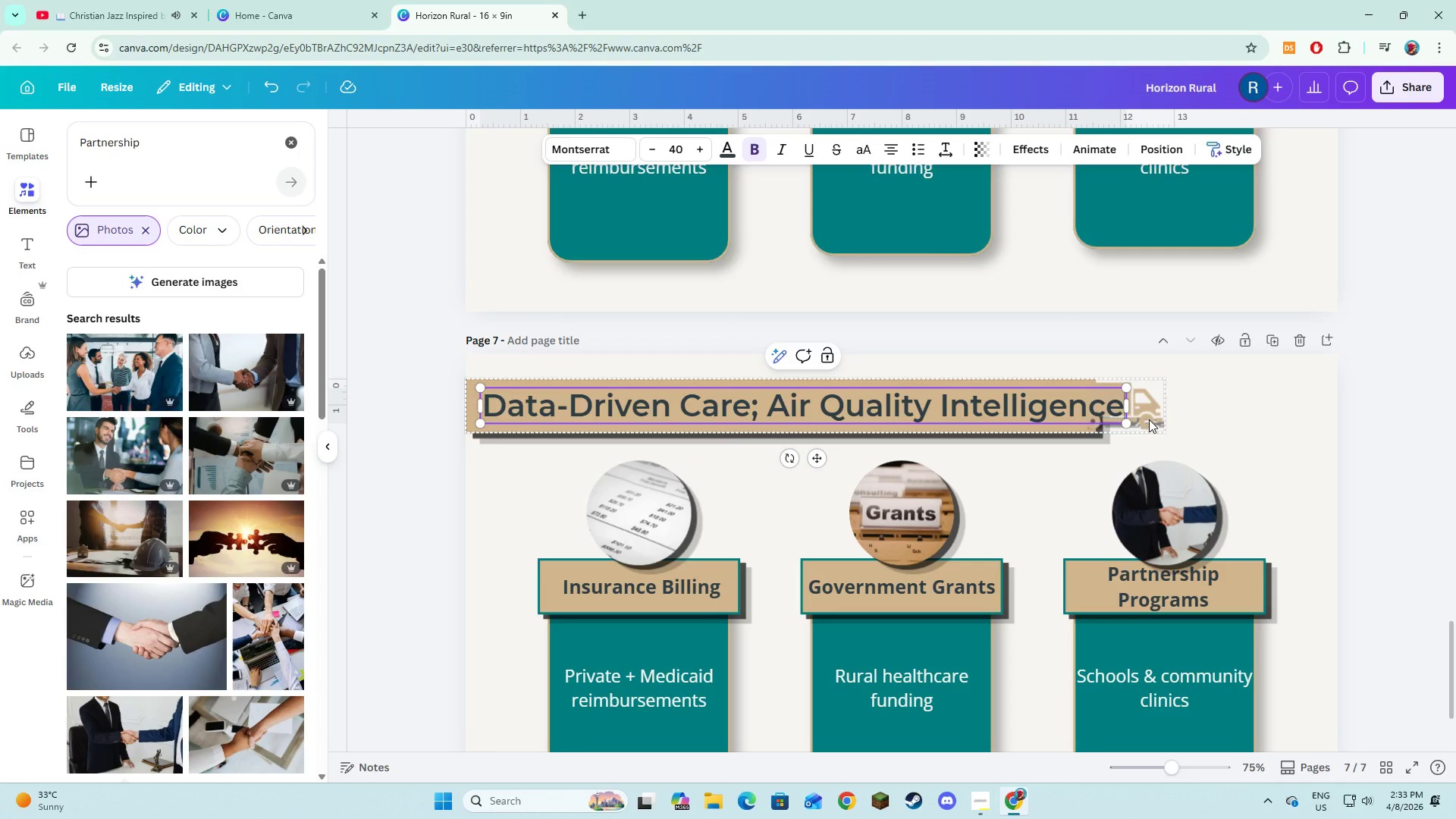 
left_click([1149, 419])
 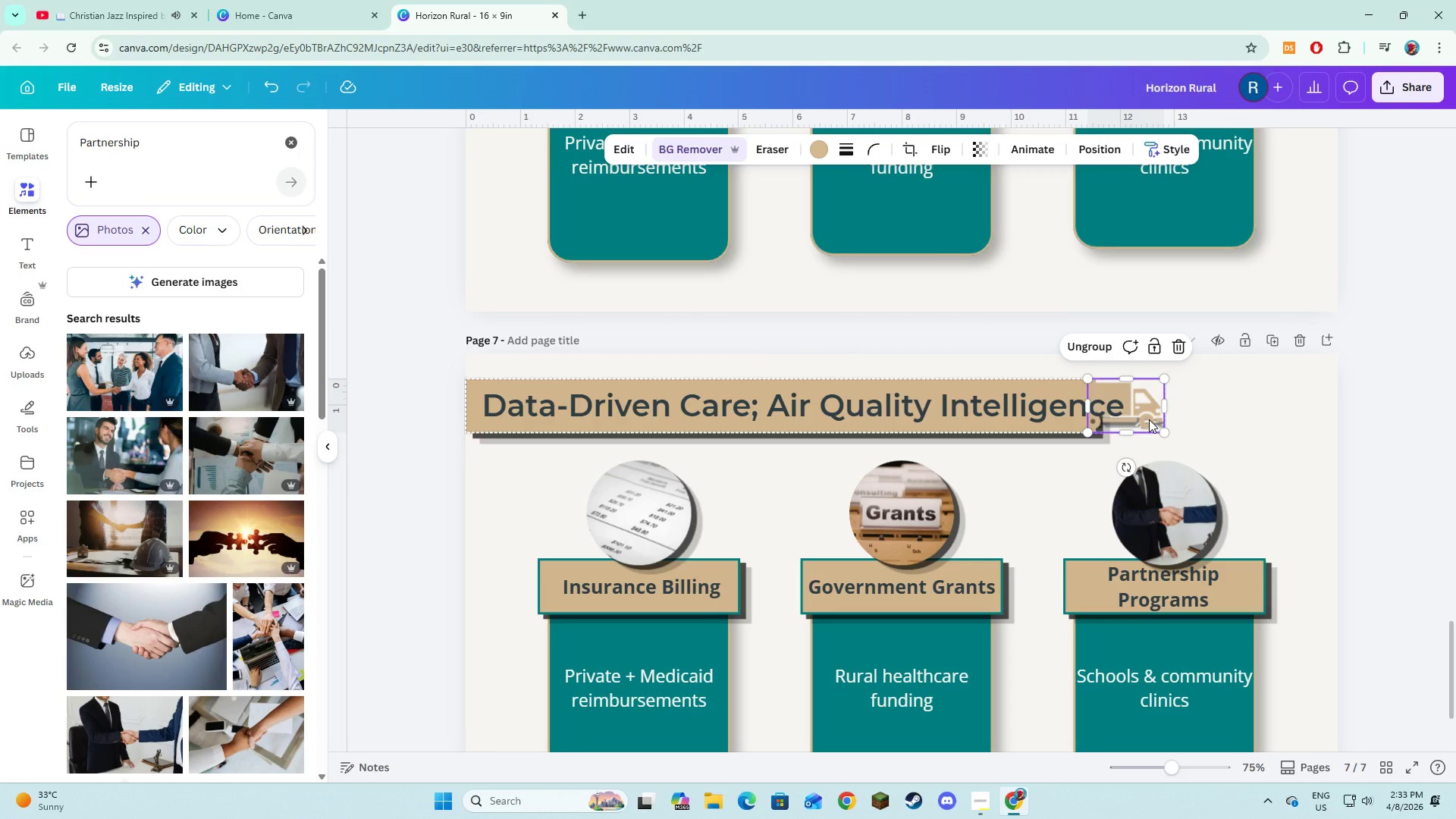 
left_click_drag(start_coordinate=[1149, 419], to_coordinate=[1218, 422])
 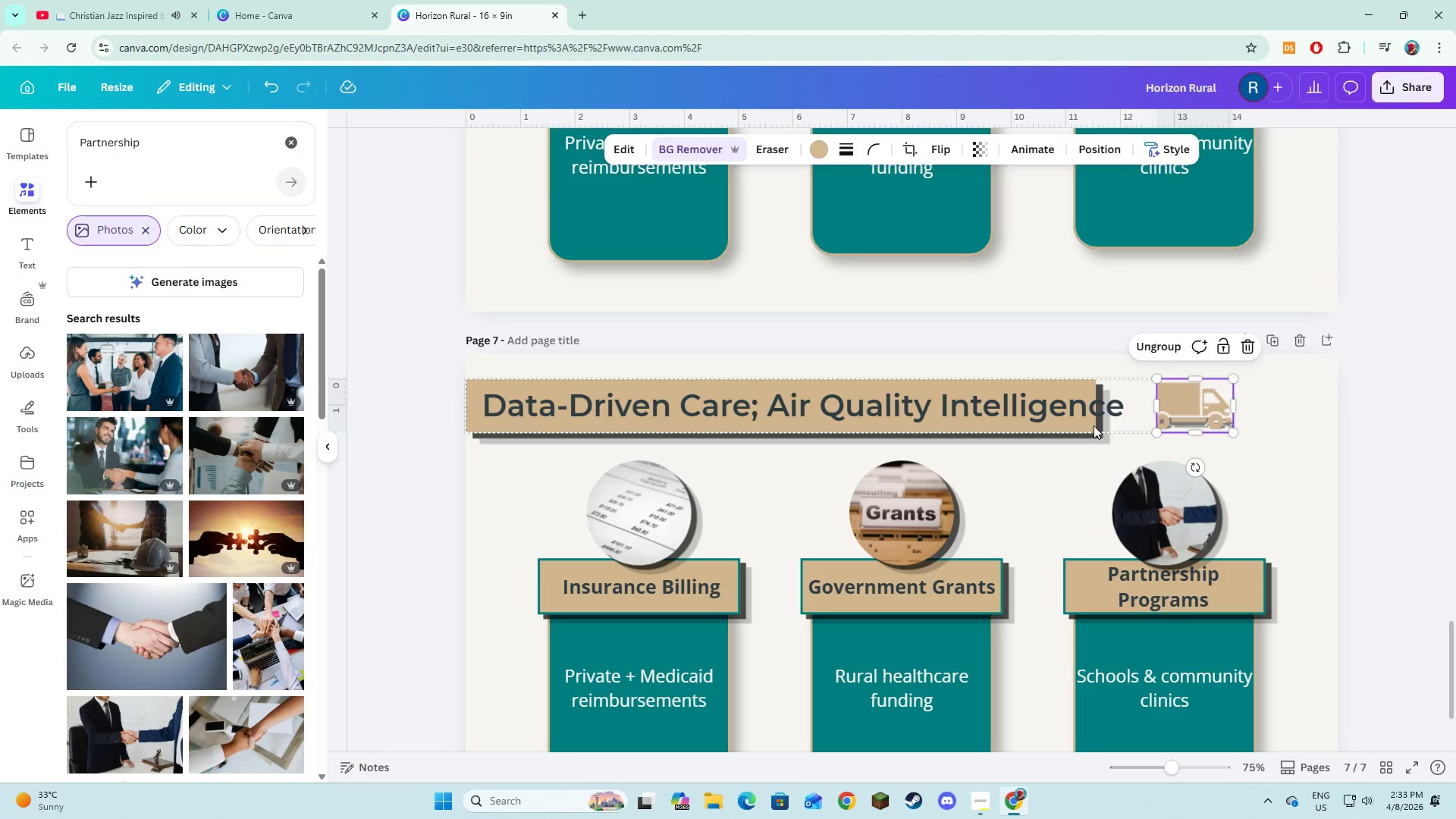 
left_click([1090, 425])
 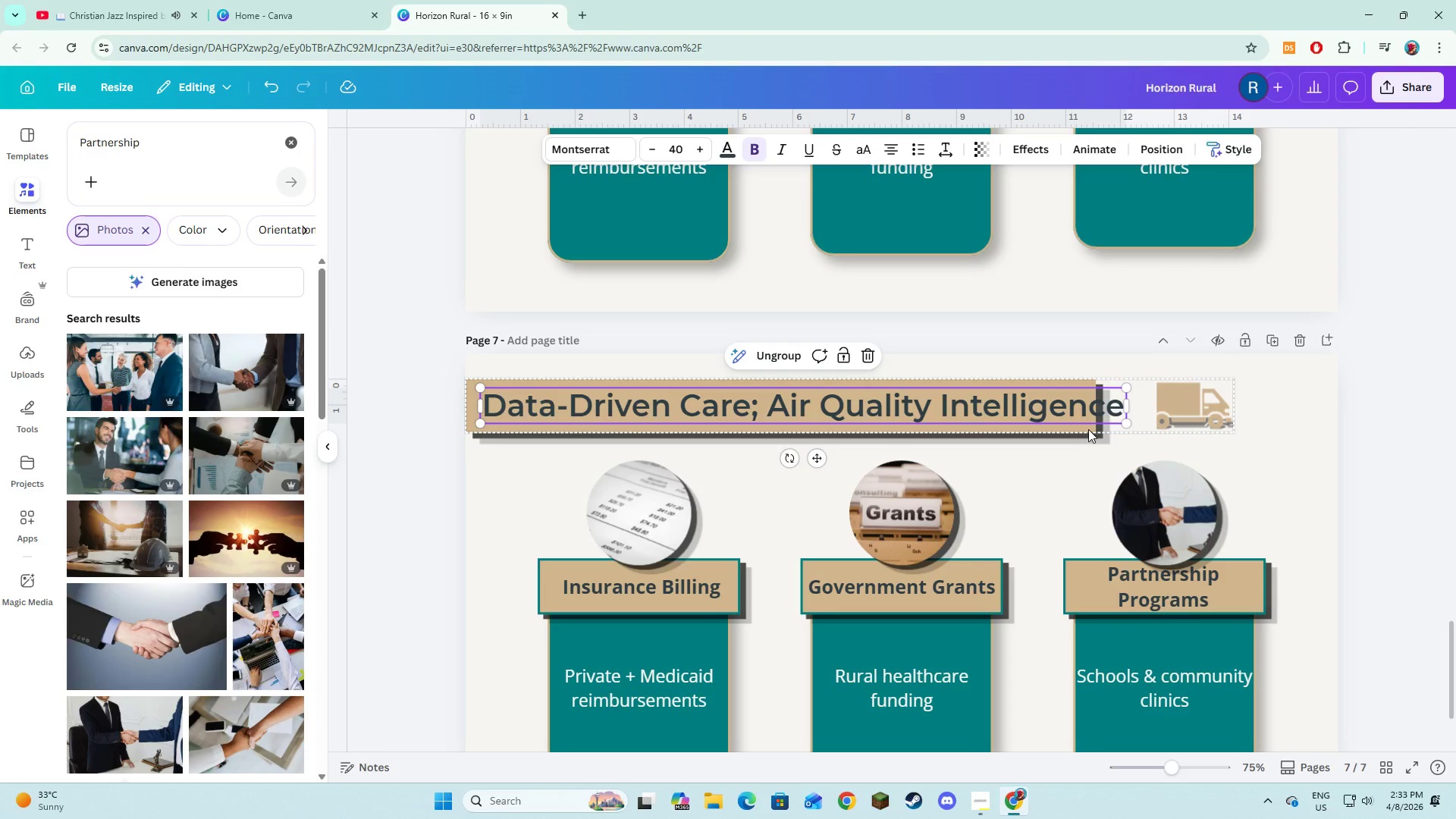 
left_click([1088, 429])
 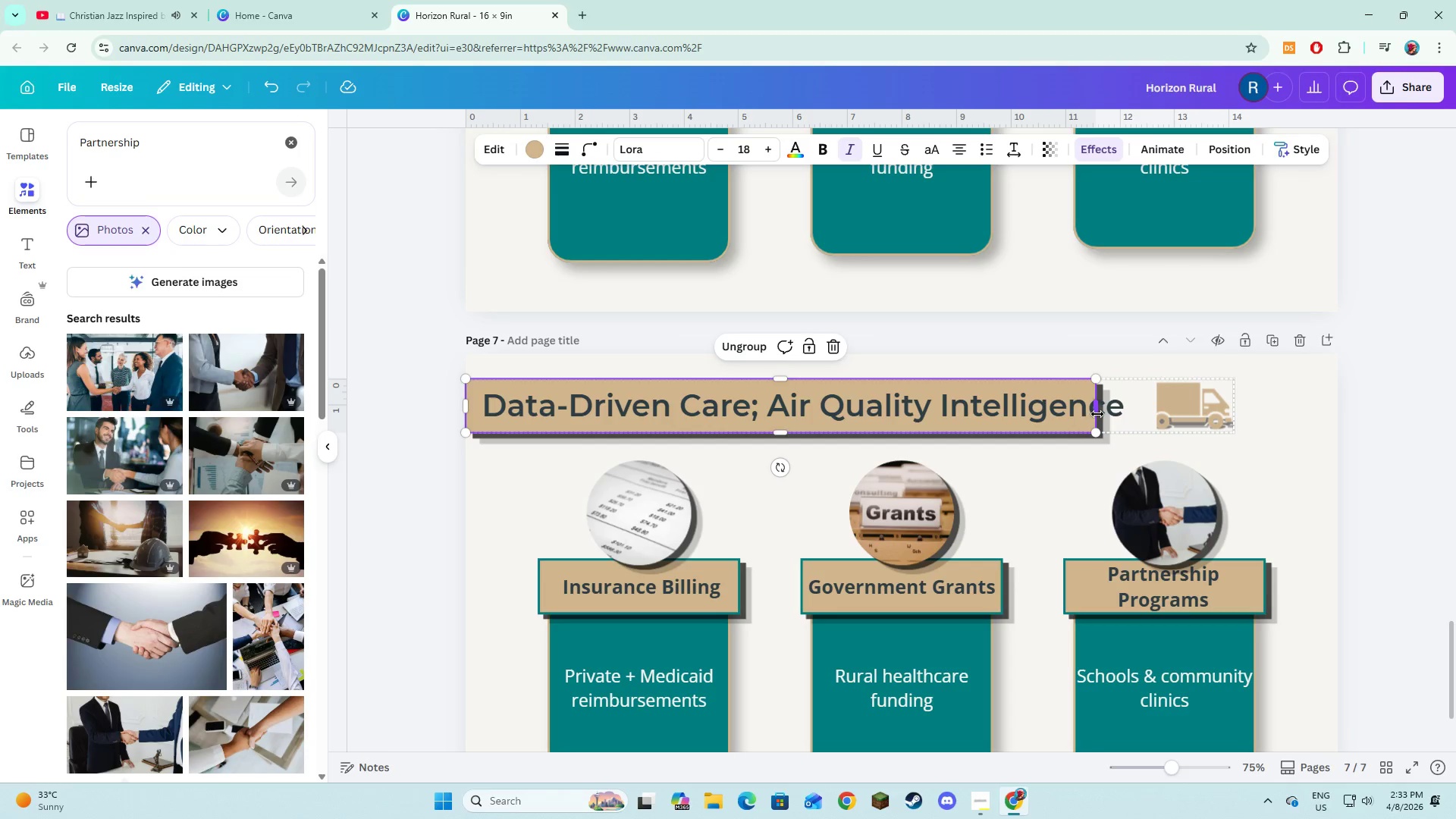 
left_click_drag(start_coordinate=[1097, 414], to_coordinate=[1166, 415])
 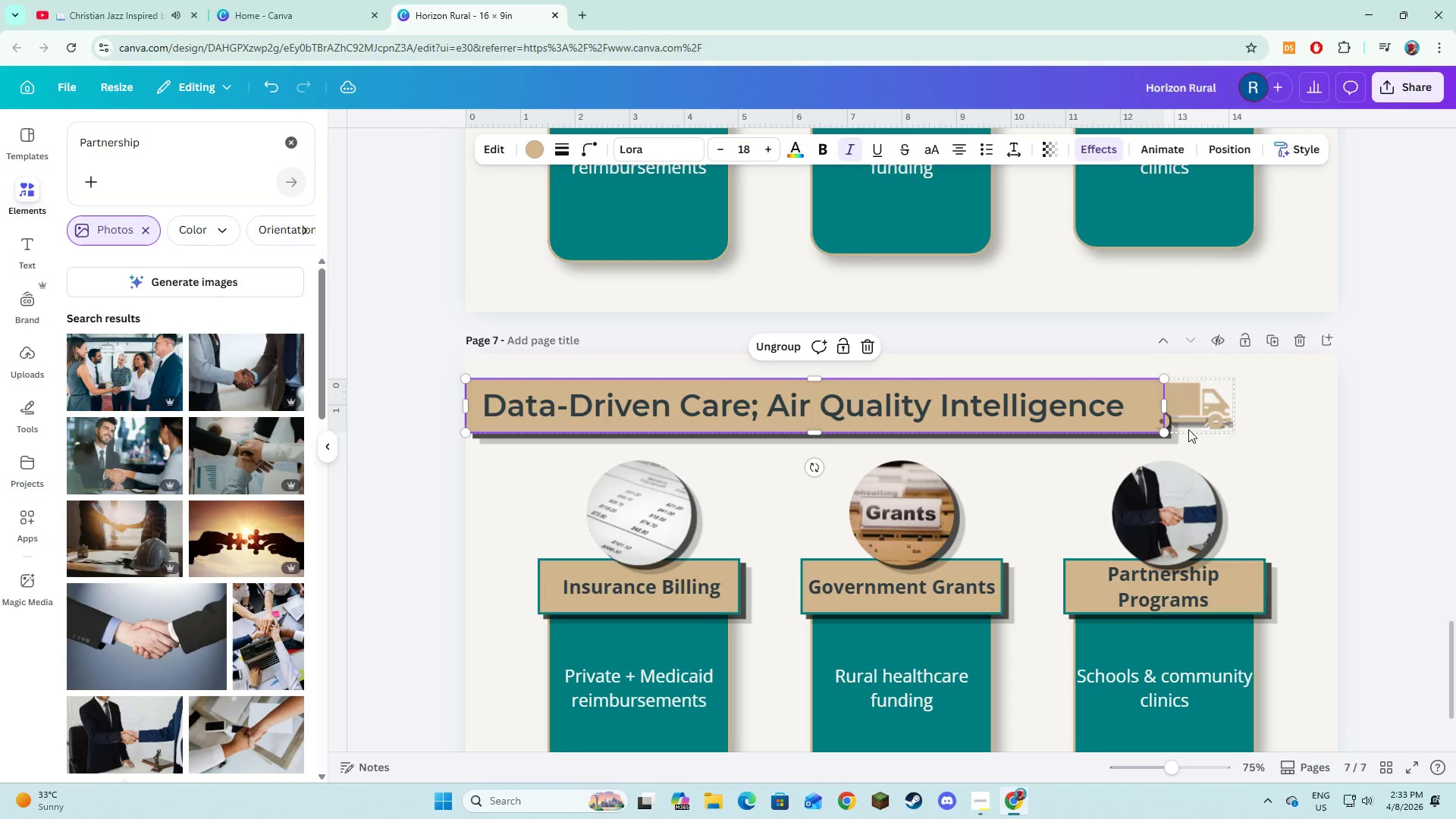 
left_click([1191, 440])
 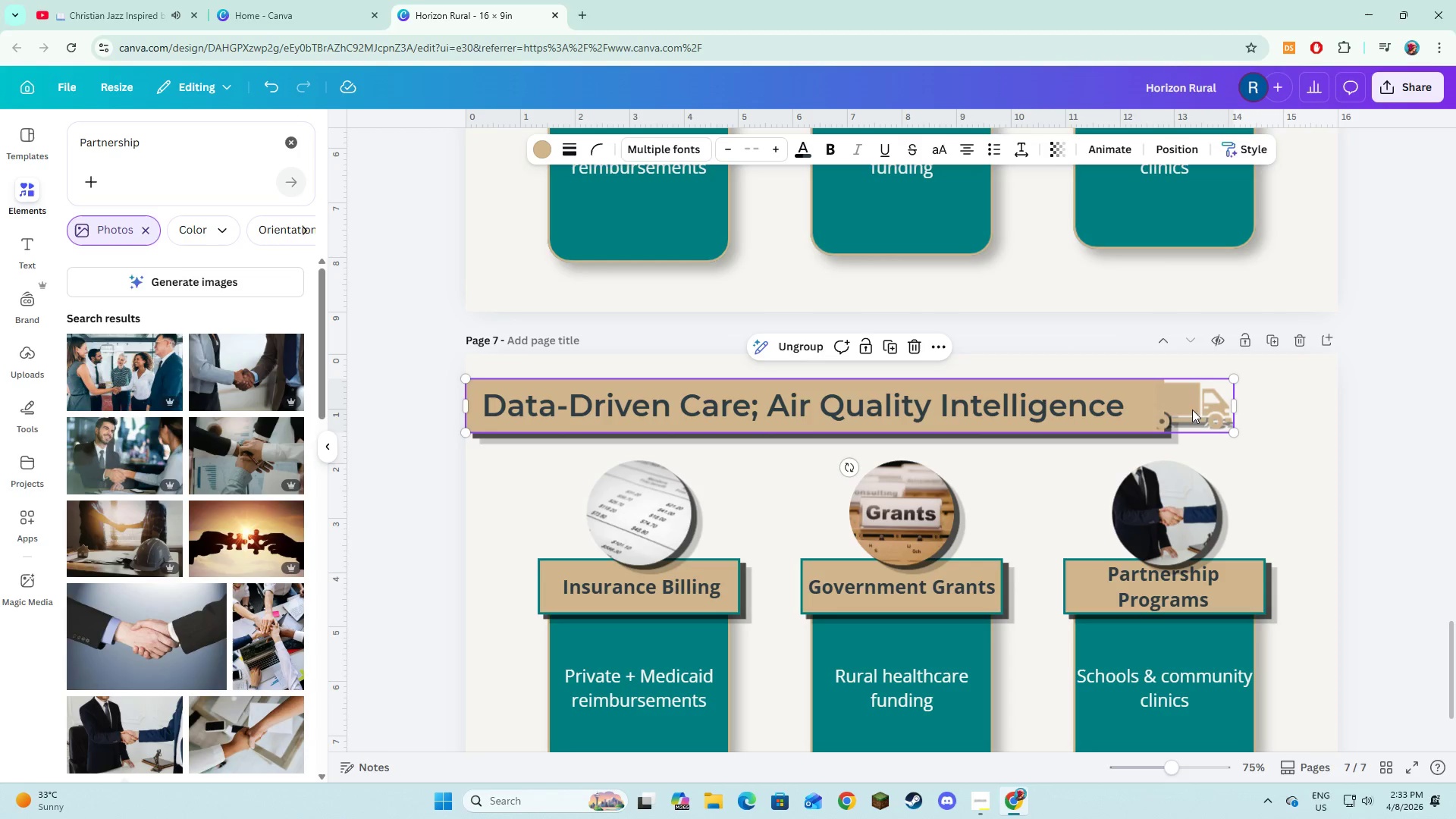 
left_click_drag(start_coordinate=[1235, 403], to_coordinate=[1233, 407])
 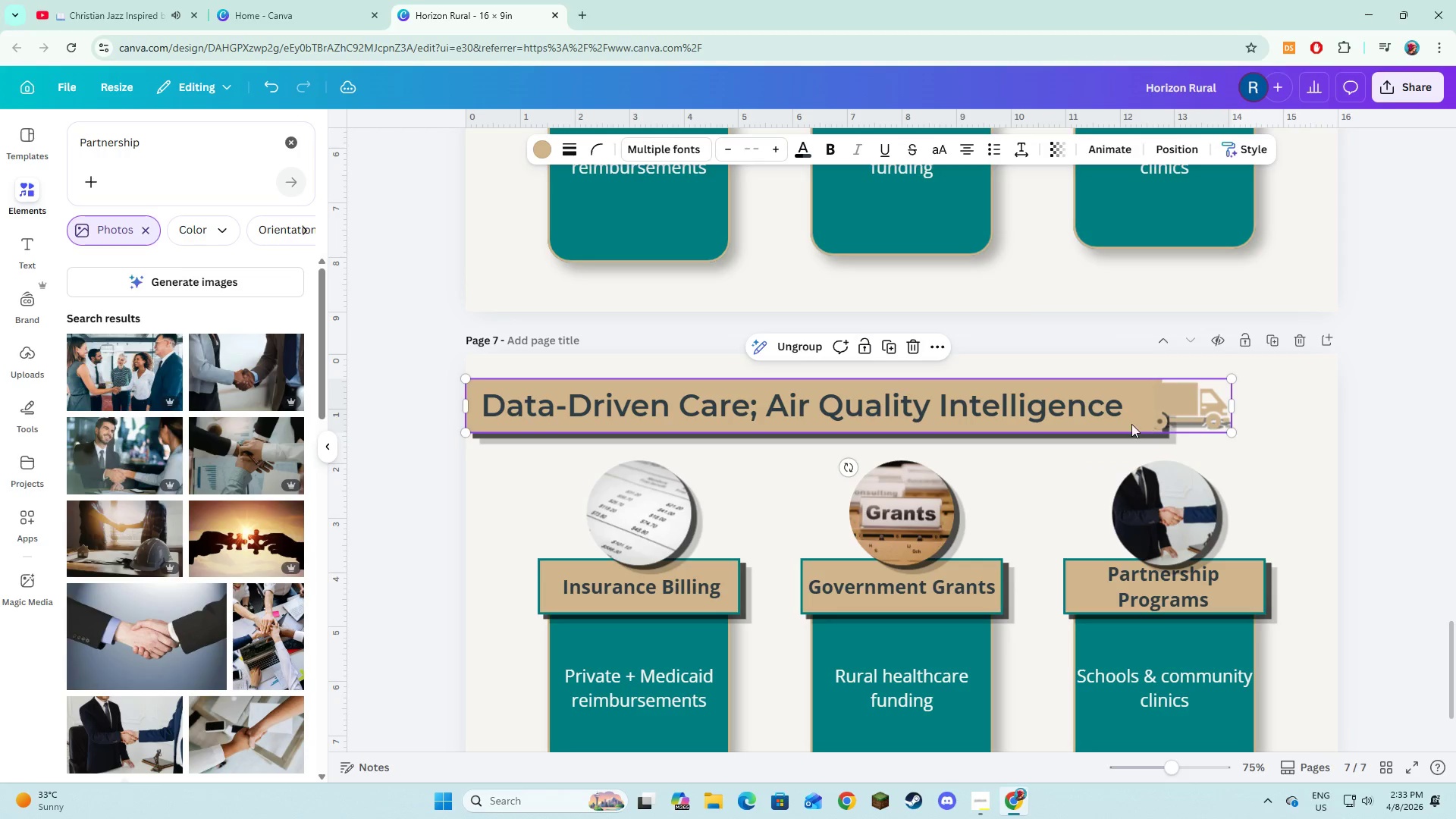 
left_click([1128, 424])
 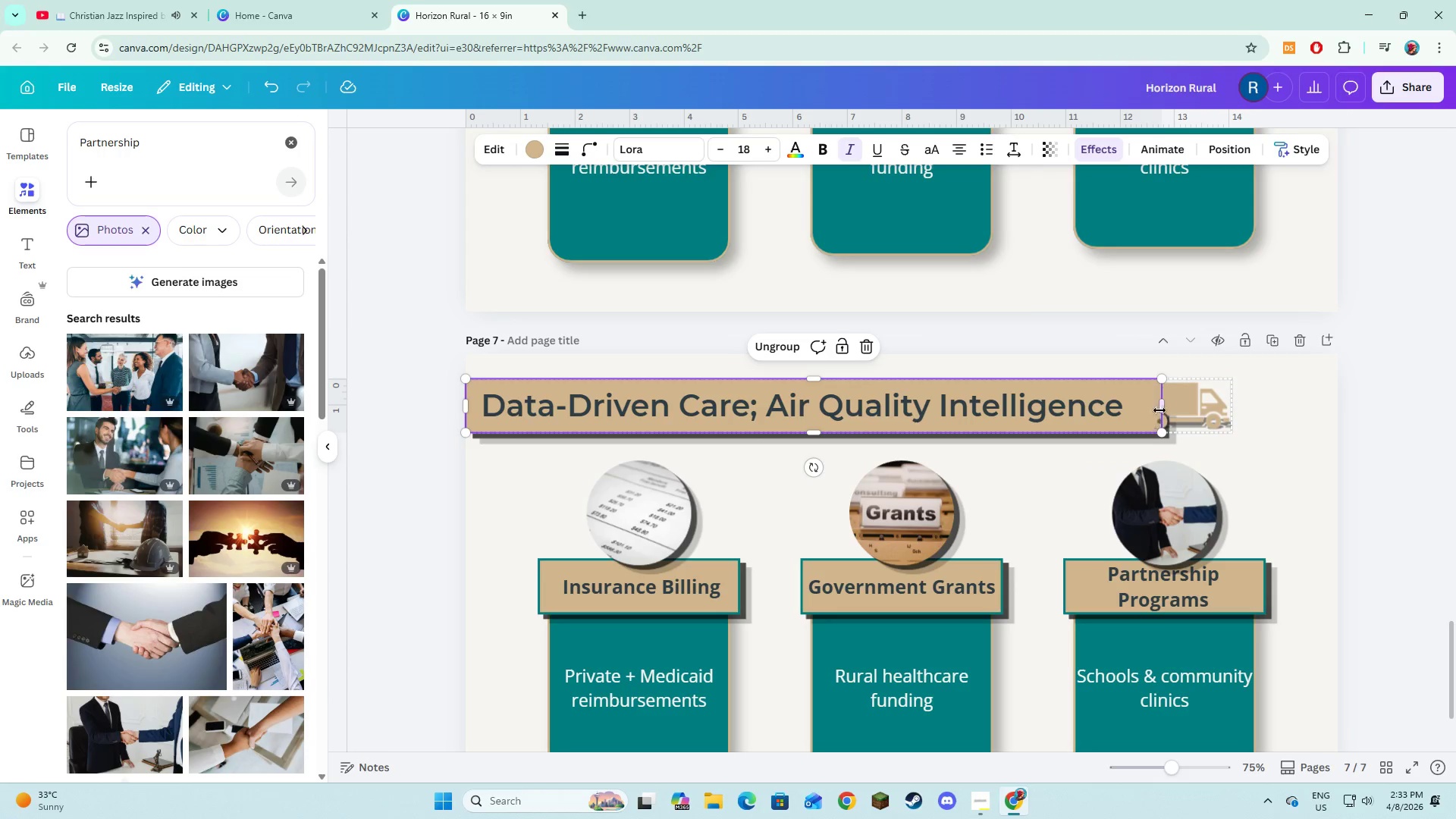 
left_click_drag(start_coordinate=[1161, 410], to_coordinate=[1142, 408])
 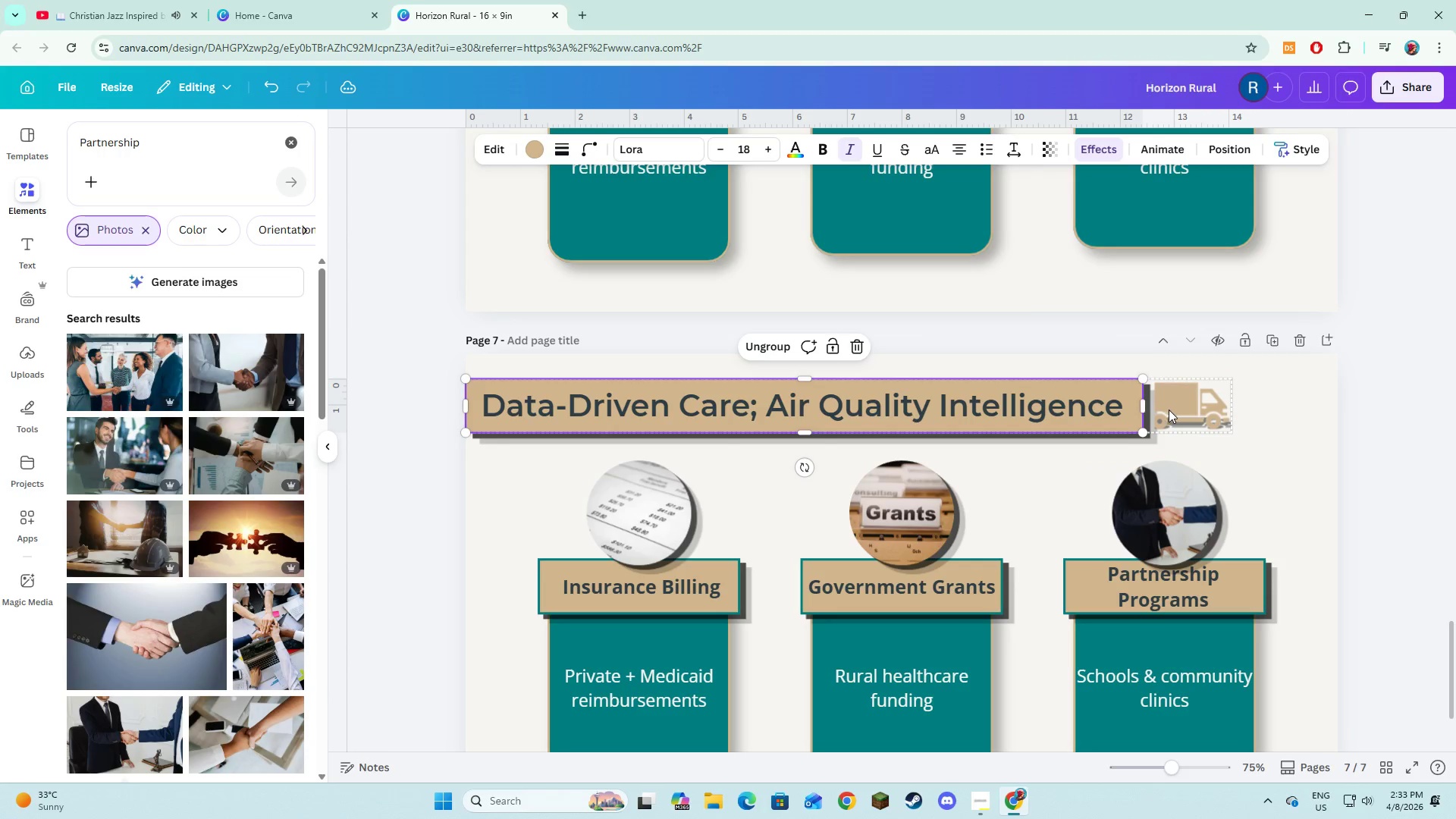 
left_click([1170, 410])
 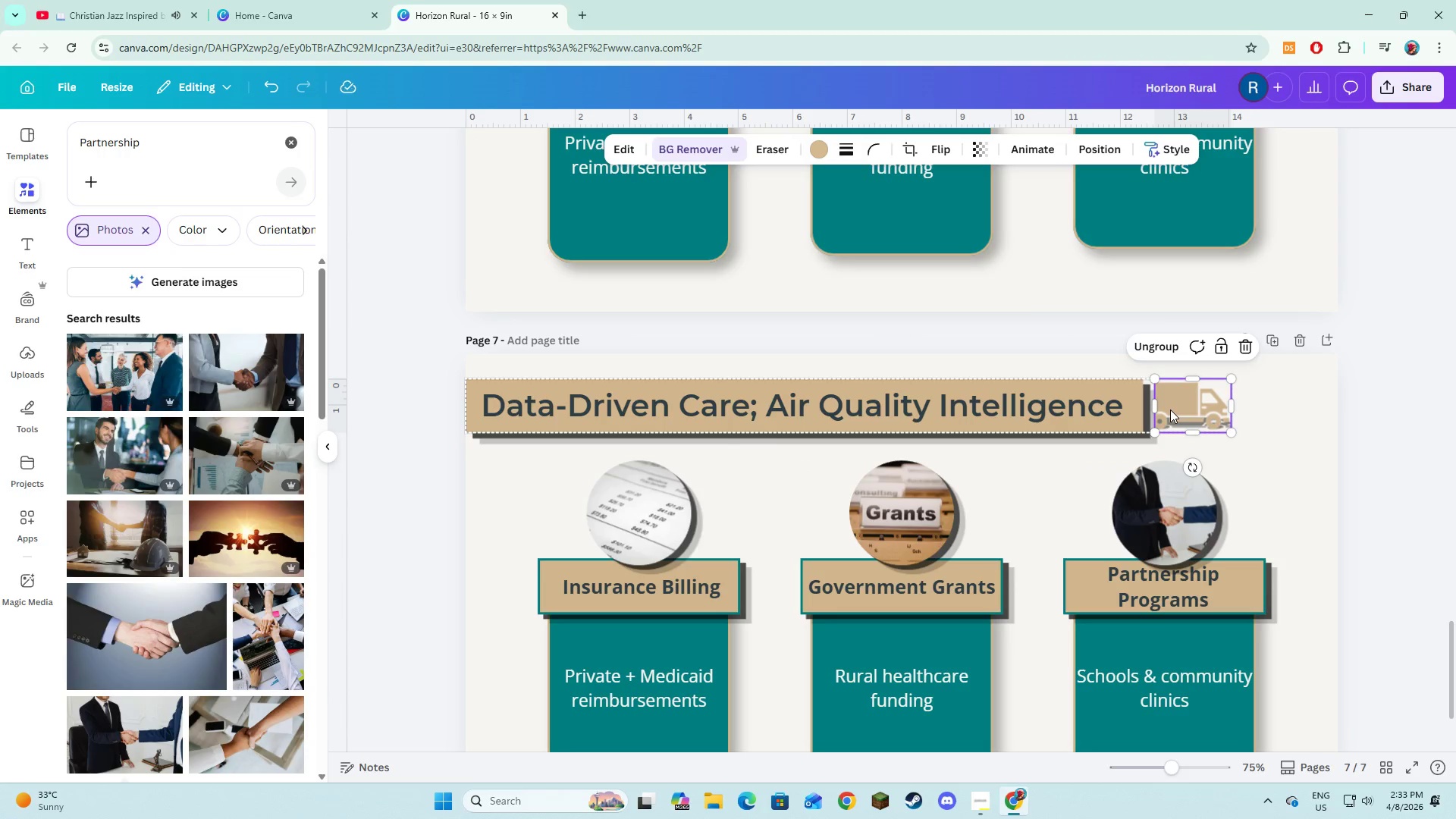 
left_click_drag(start_coordinate=[1170, 410], to_coordinate=[1153, 408])
 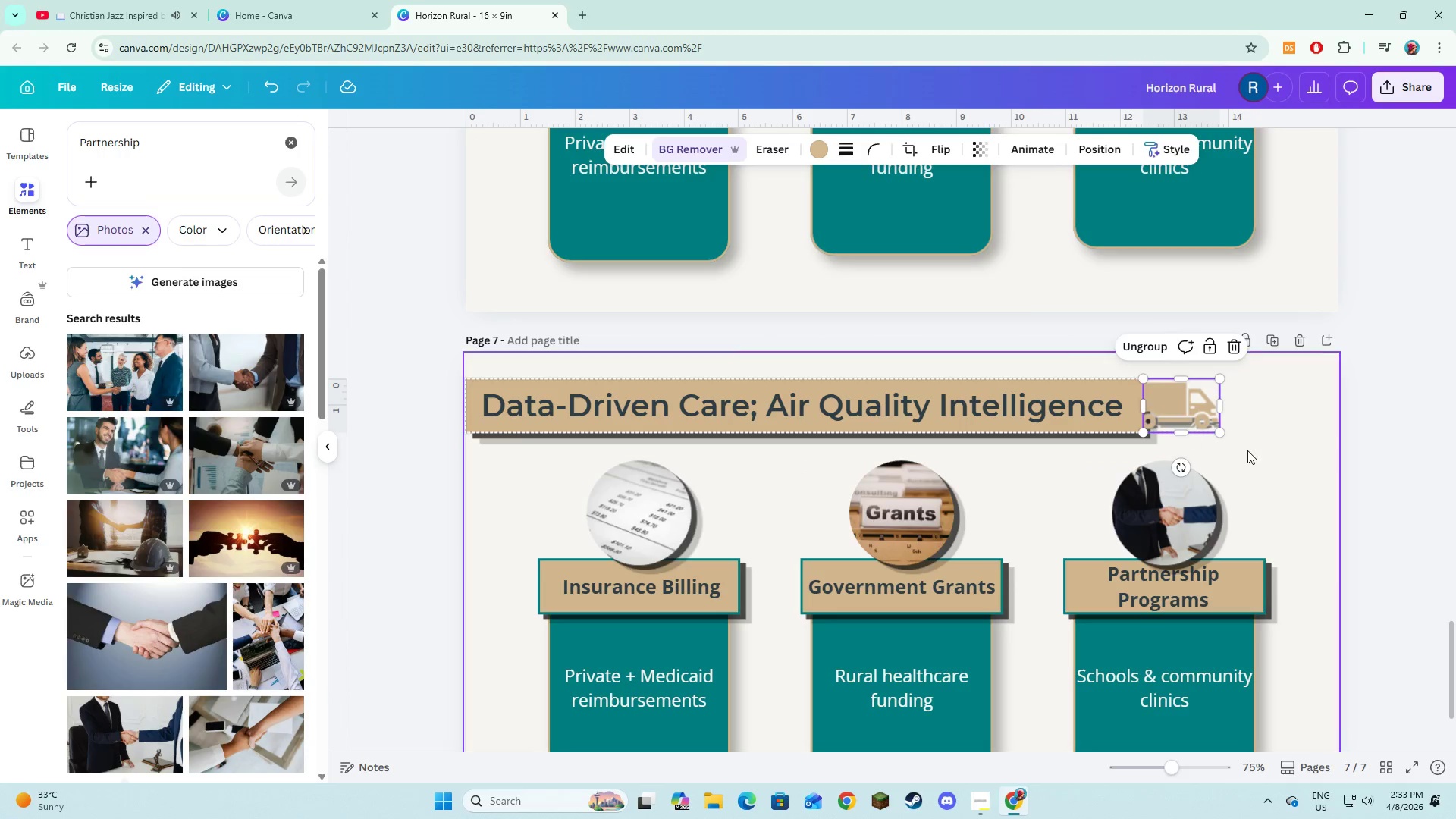 
left_click([1247, 450])
 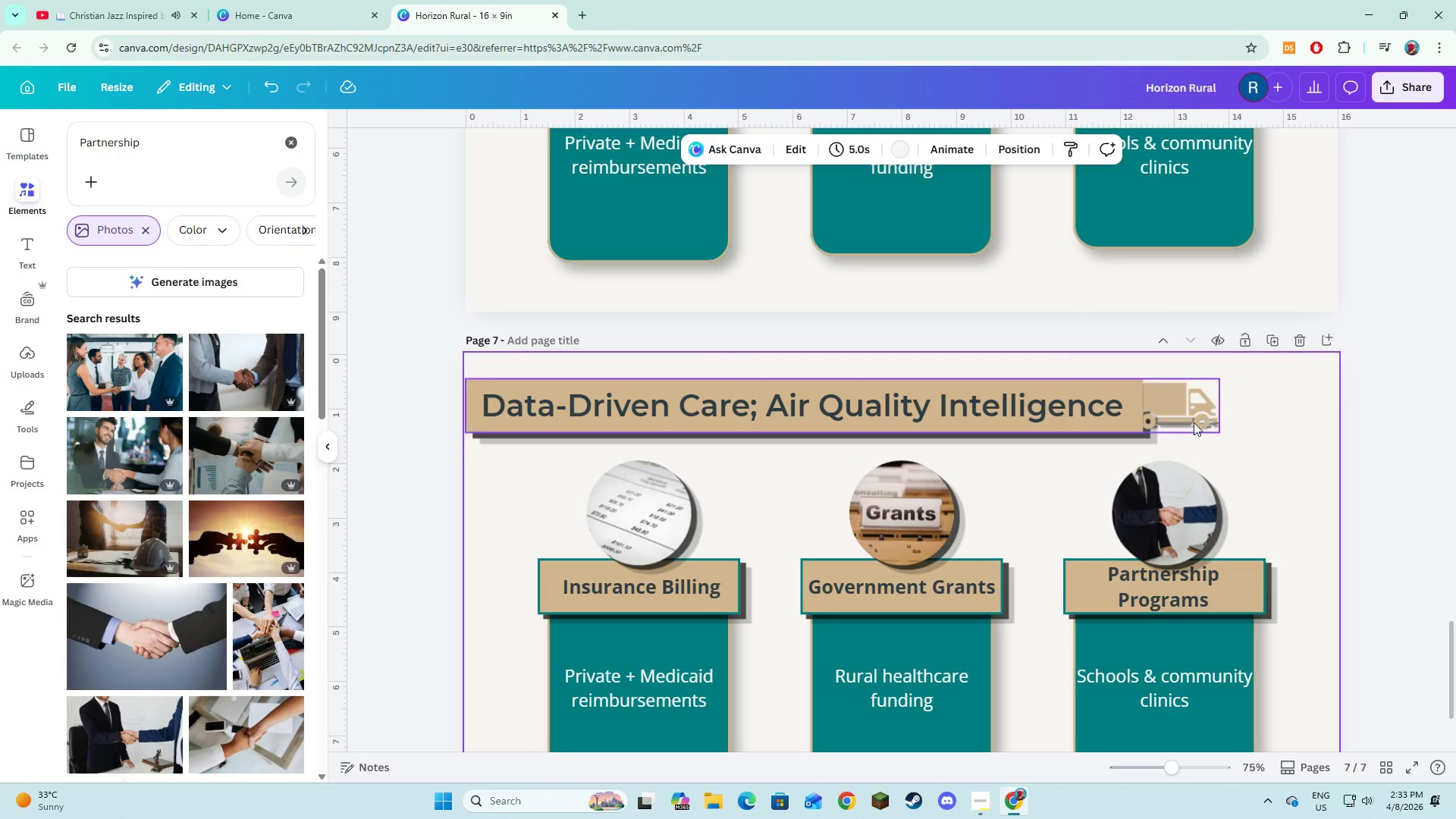 
left_click([1178, 400])
 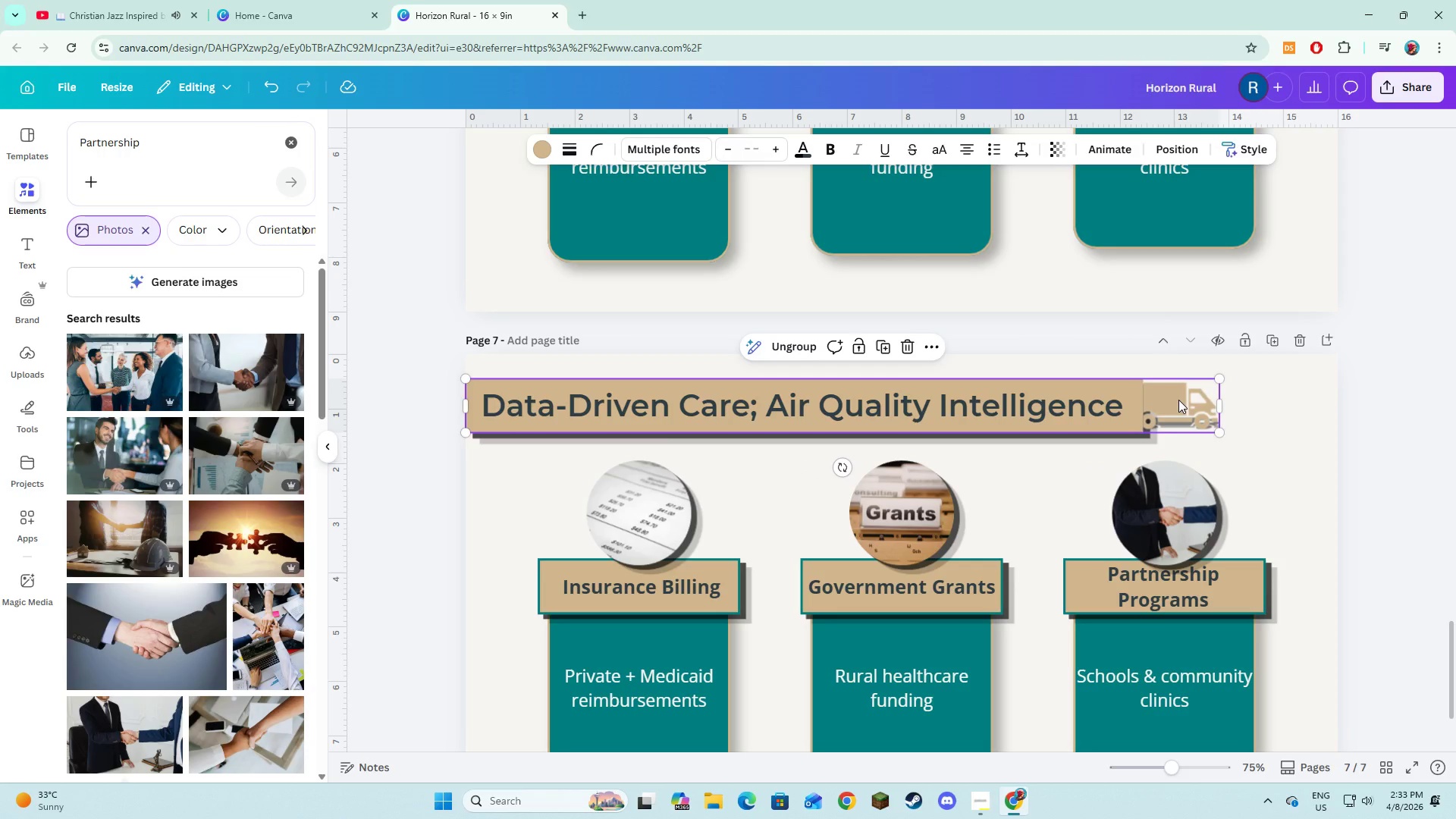 
left_click_drag(start_coordinate=[1178, 400], to_coordinate=[1174, 399])
 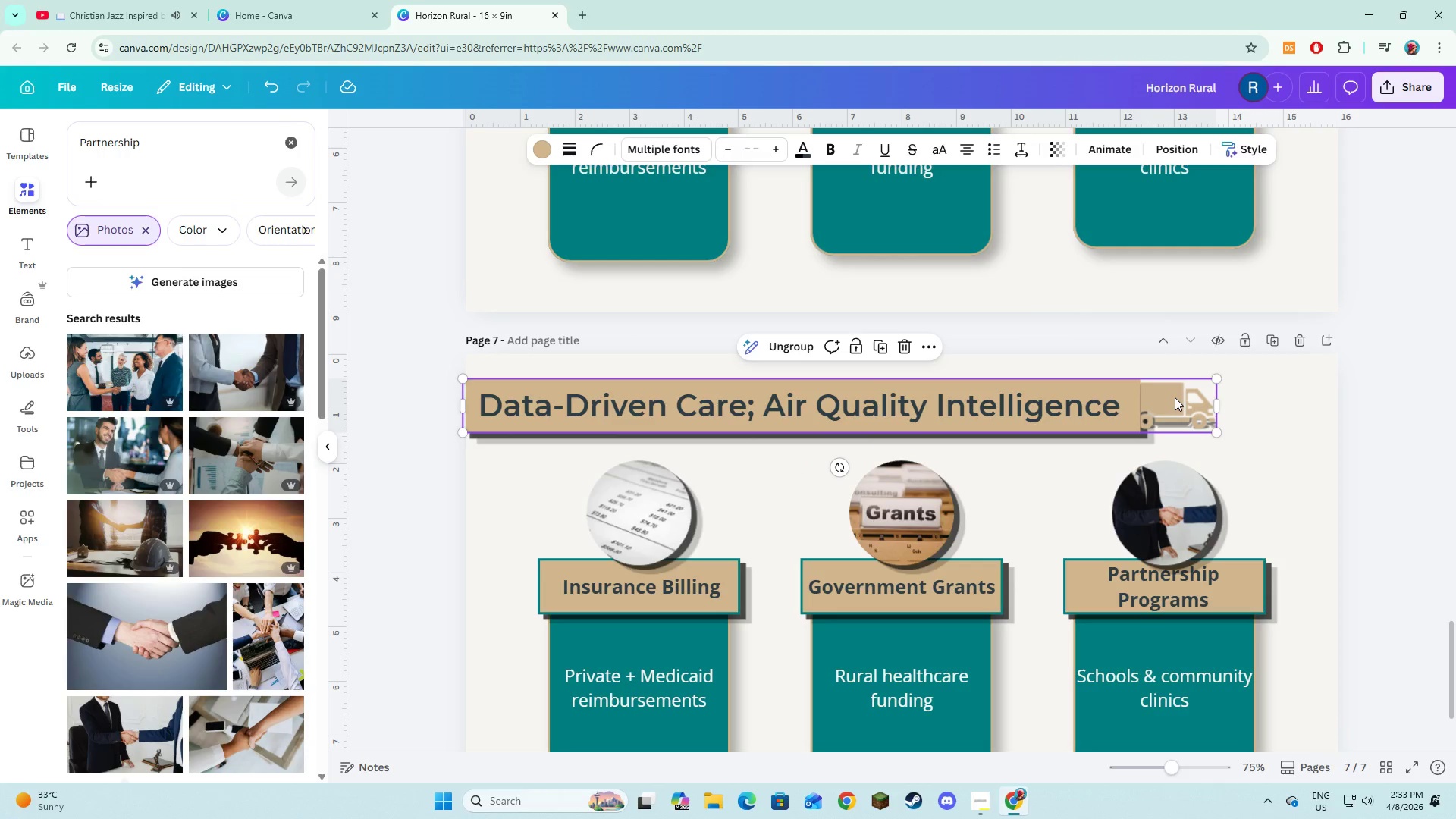 
key(Control+Z)
 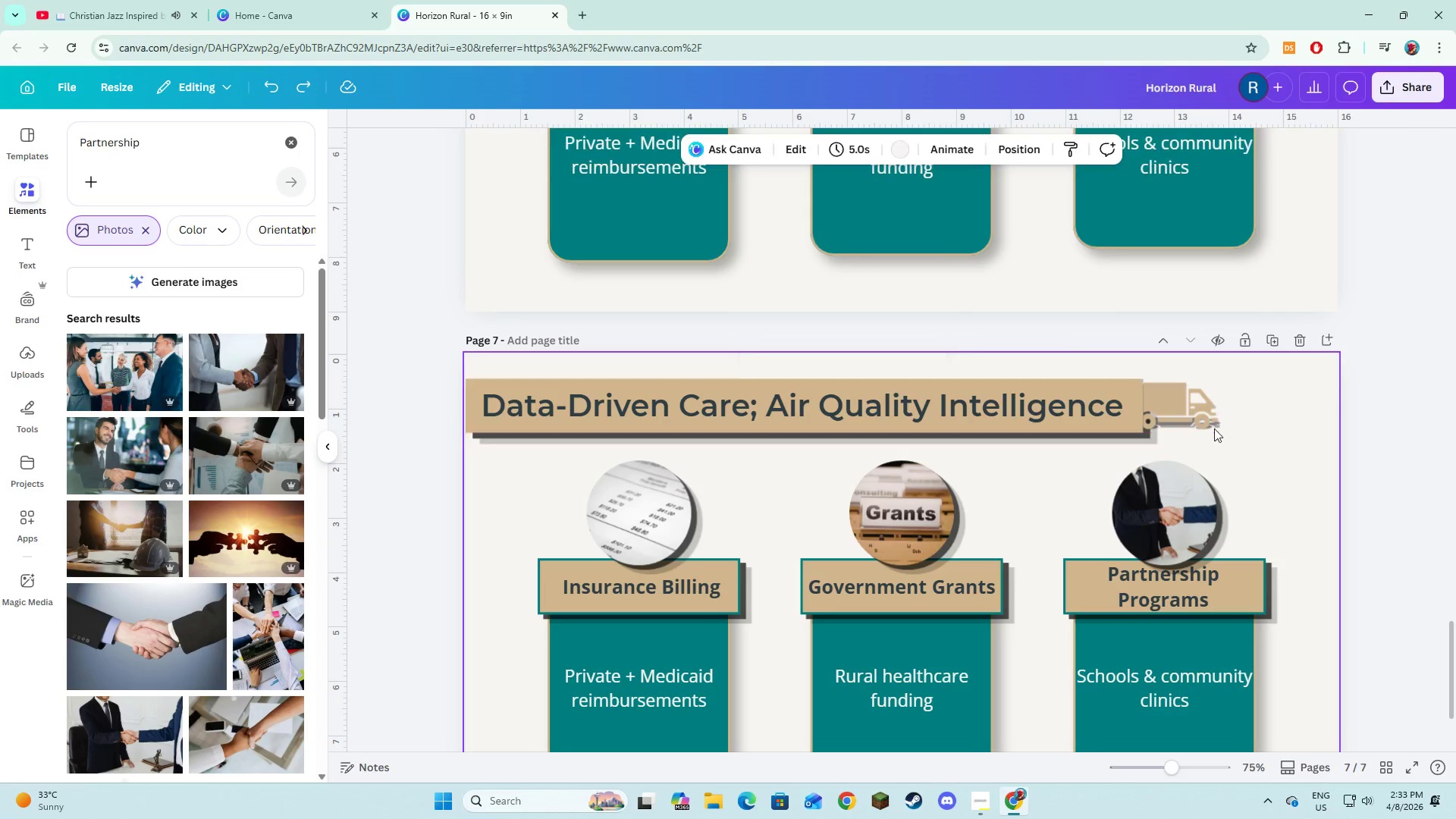 
double_click([1183, 412])
 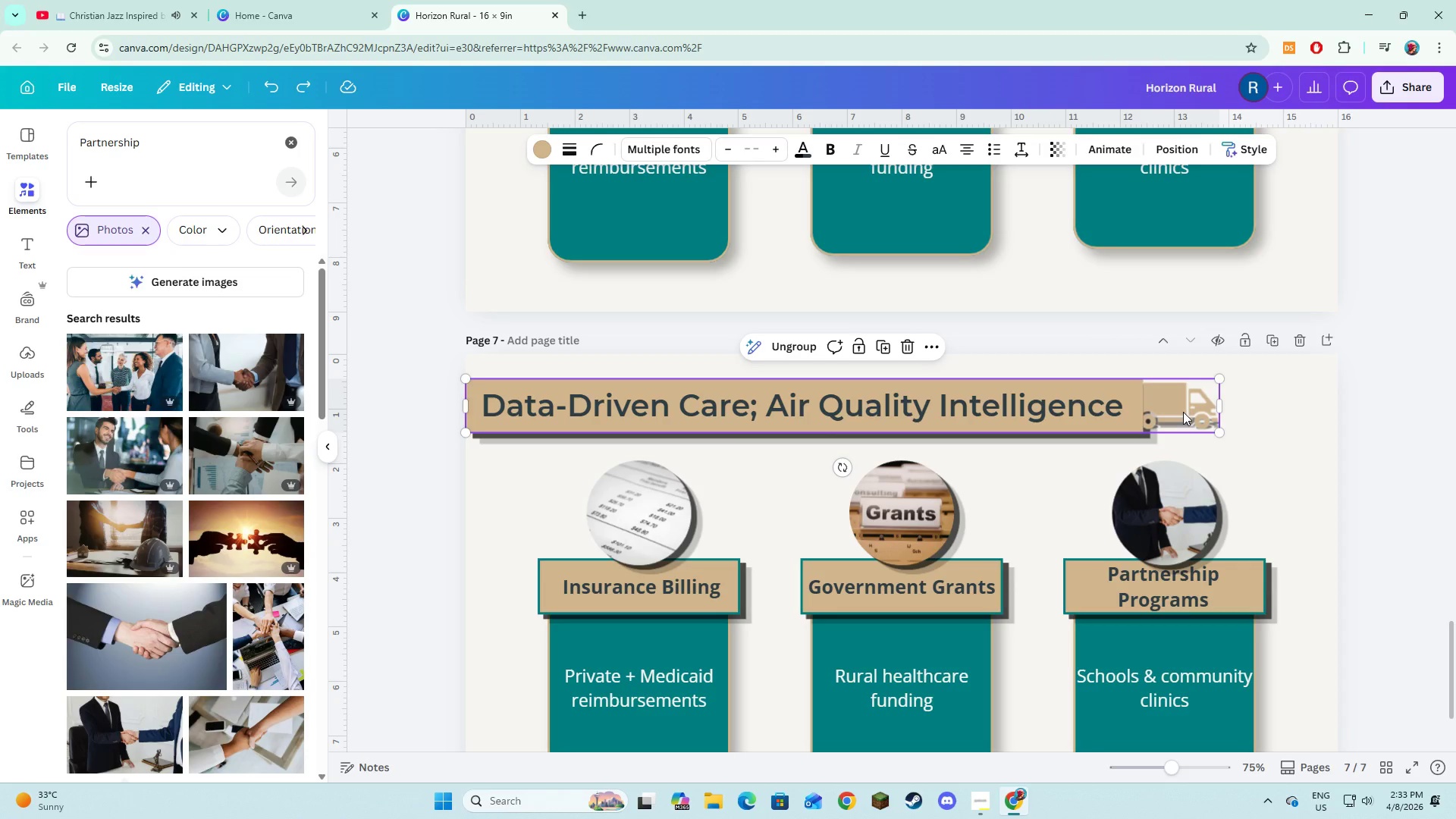 
triple_click([1183, 412])
 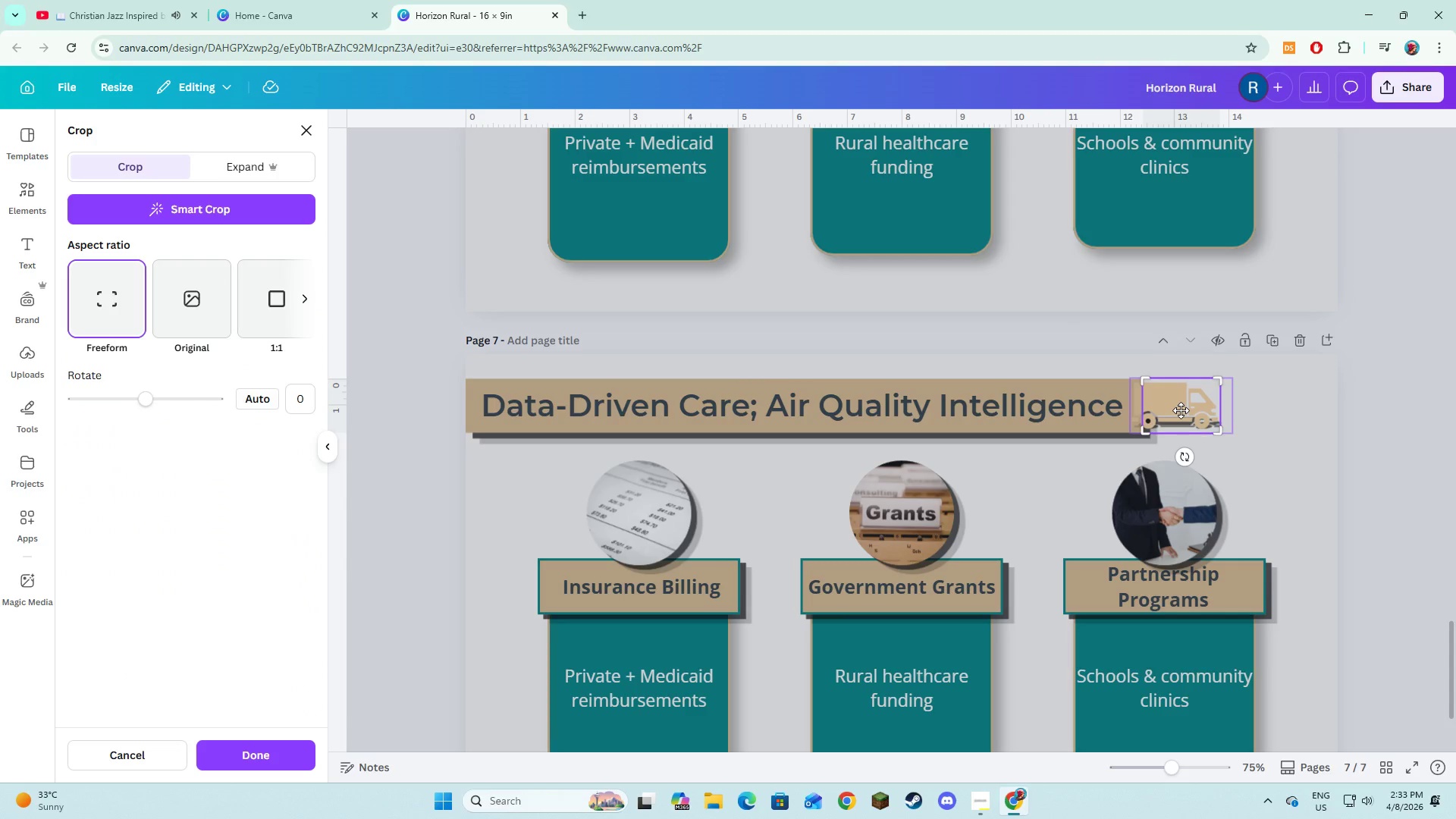 
left_click([1181, 410])
 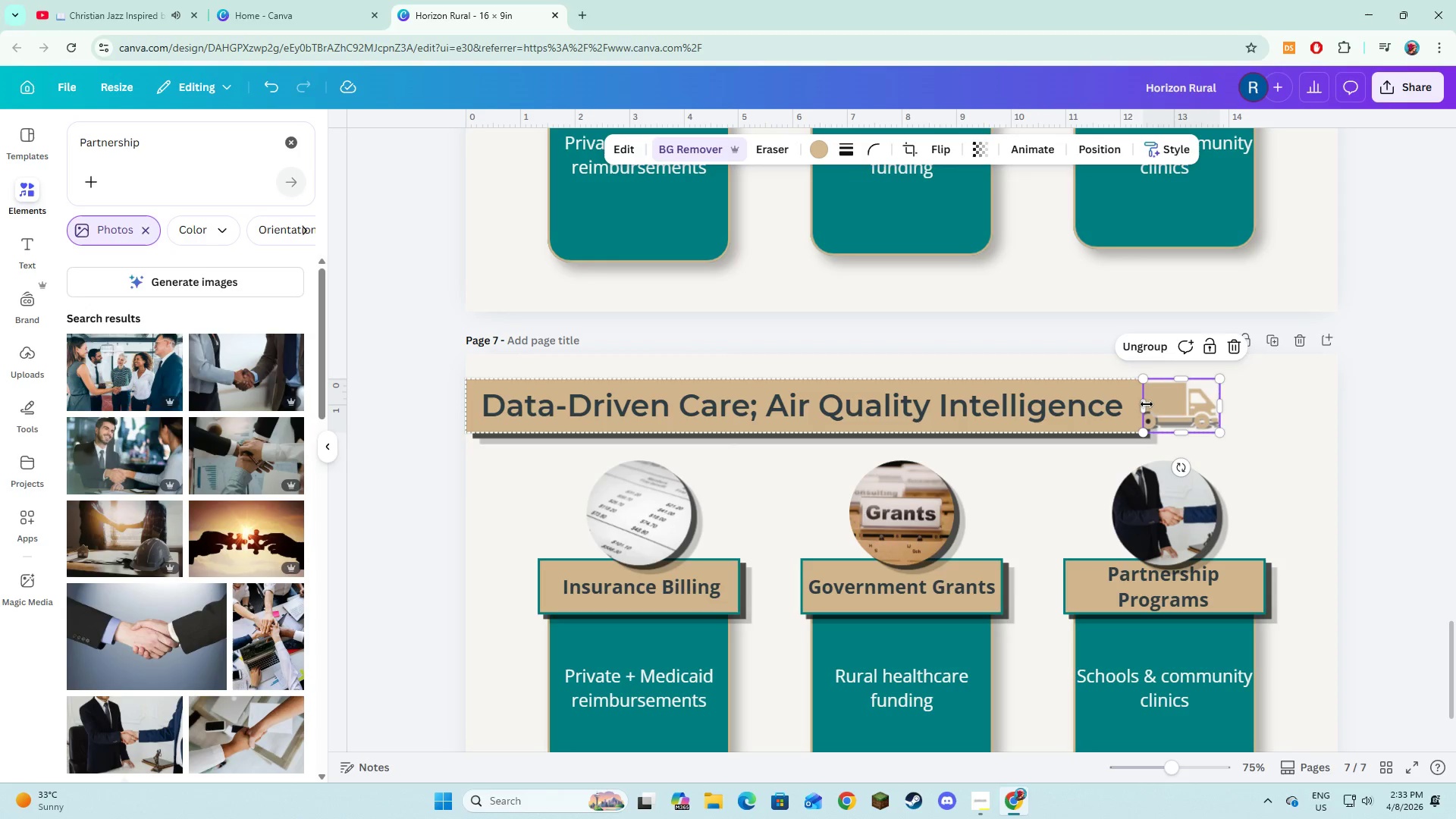 
double_click([1147, 404])
 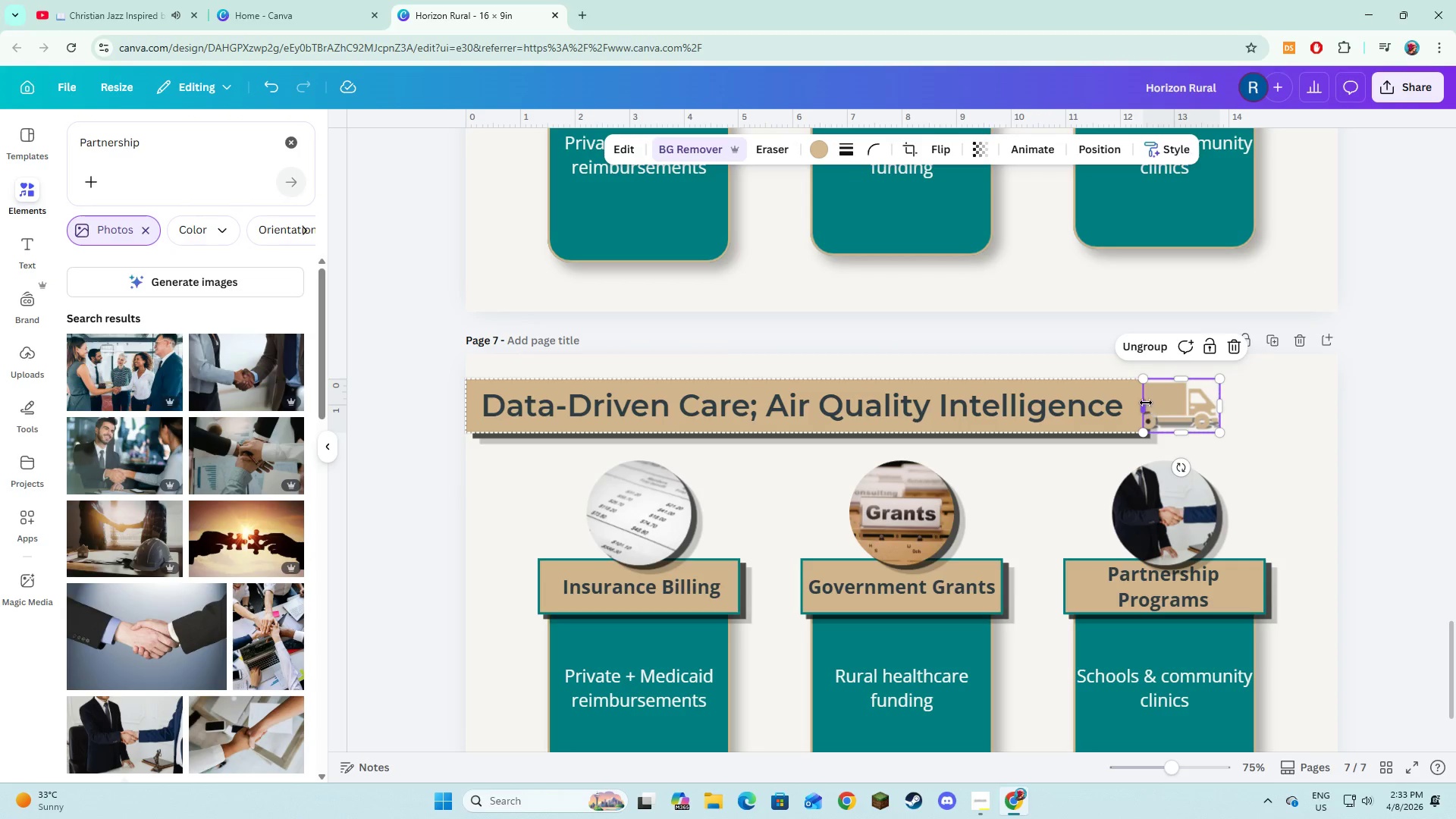 
left_click_drag(start_coordinate=[1145, 403], to_coordinate=[1136, 403])
 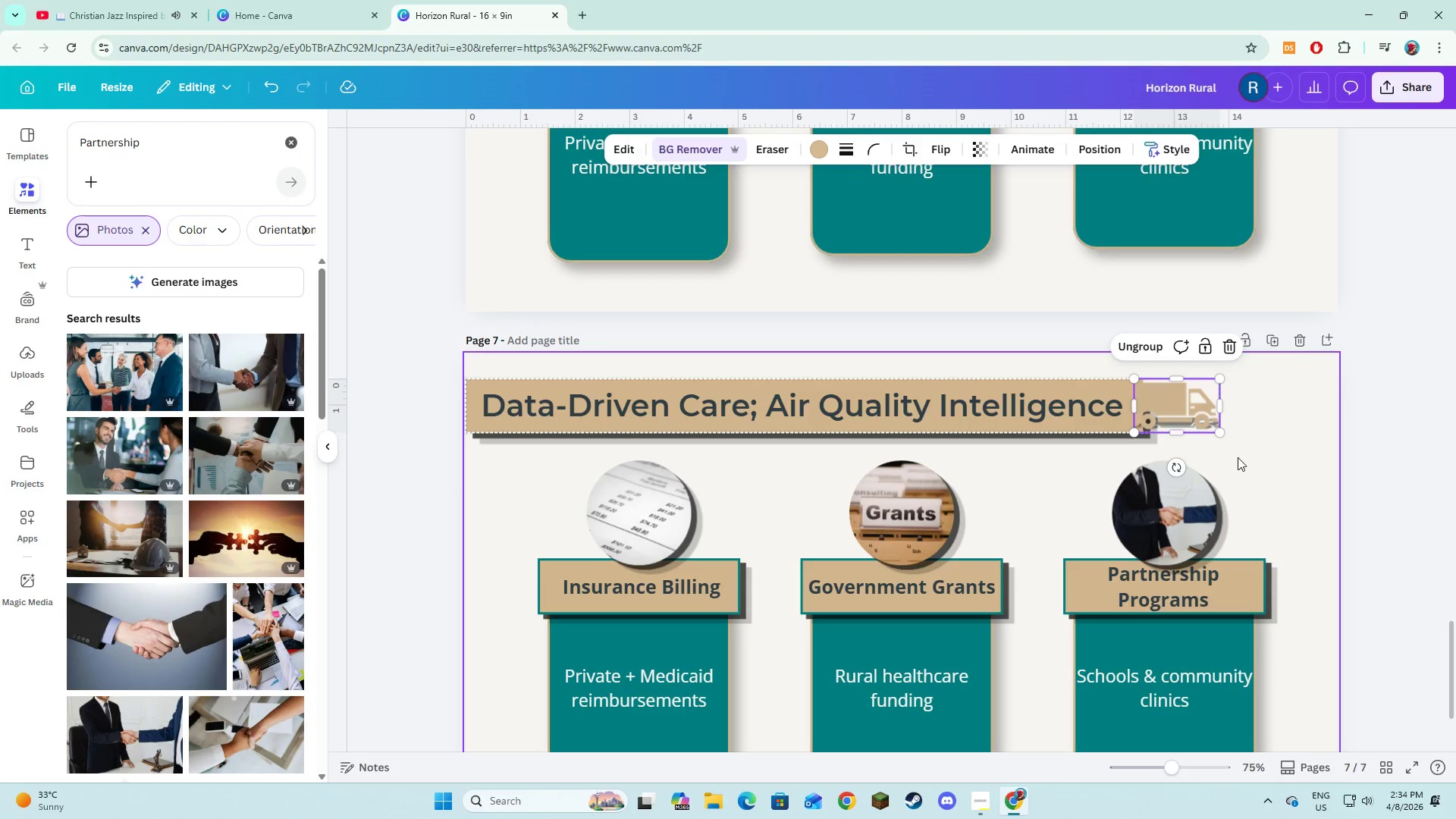 
left_click([1238, 457])
 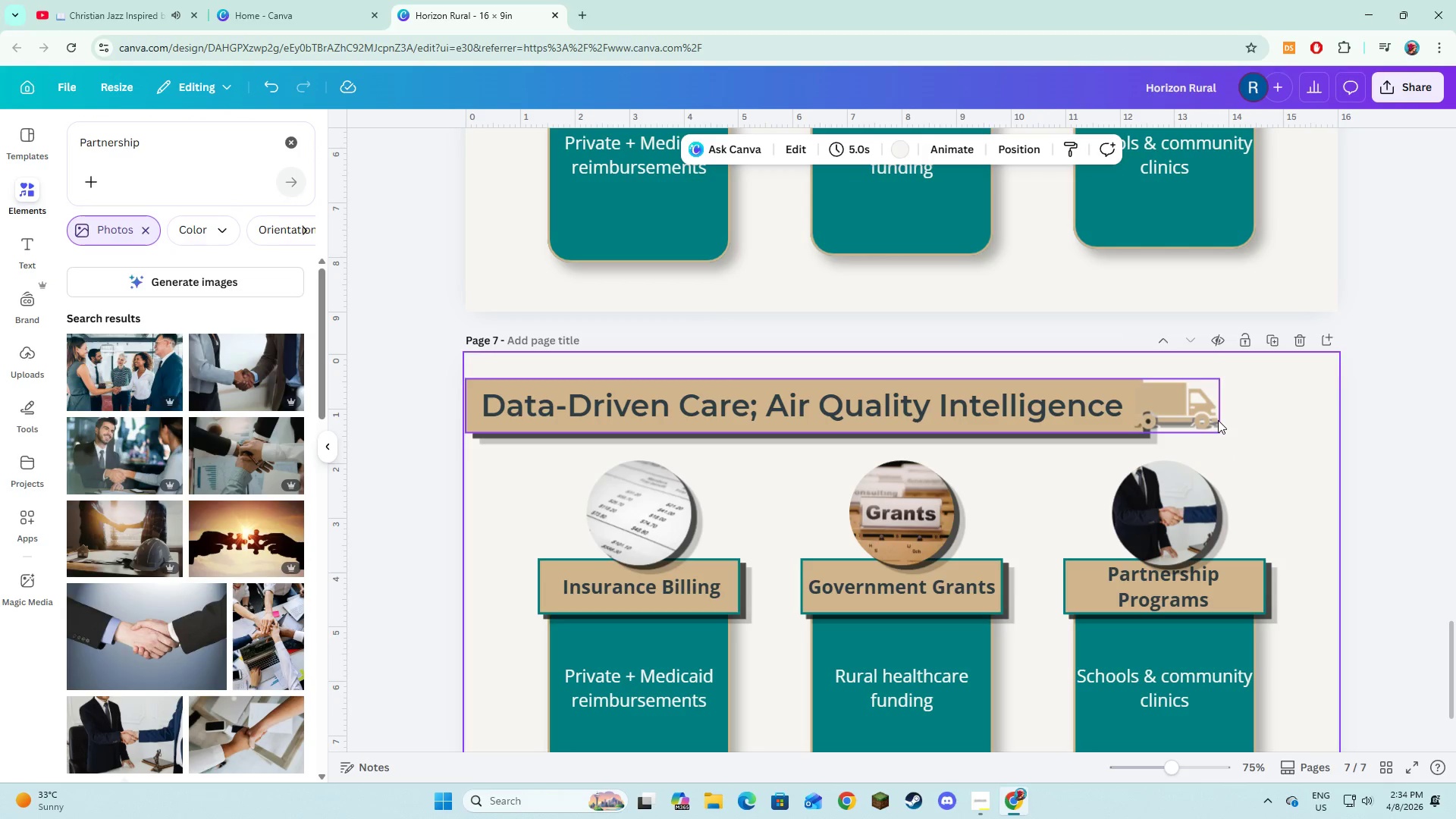 
scroll: coordinate [1269, 494], scroll_direction: down, amount: 2.0
 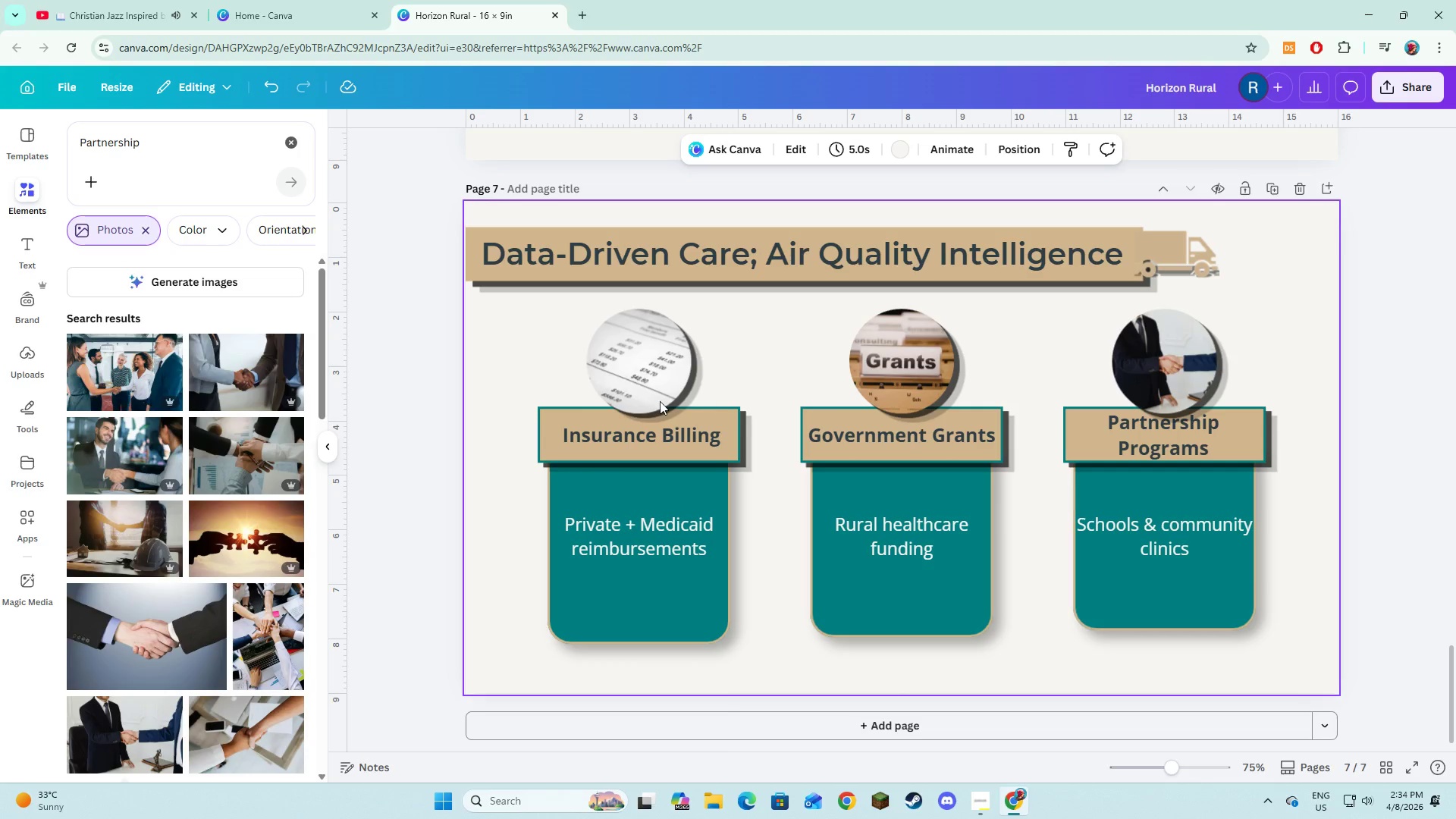 
left_click([611, 380])
 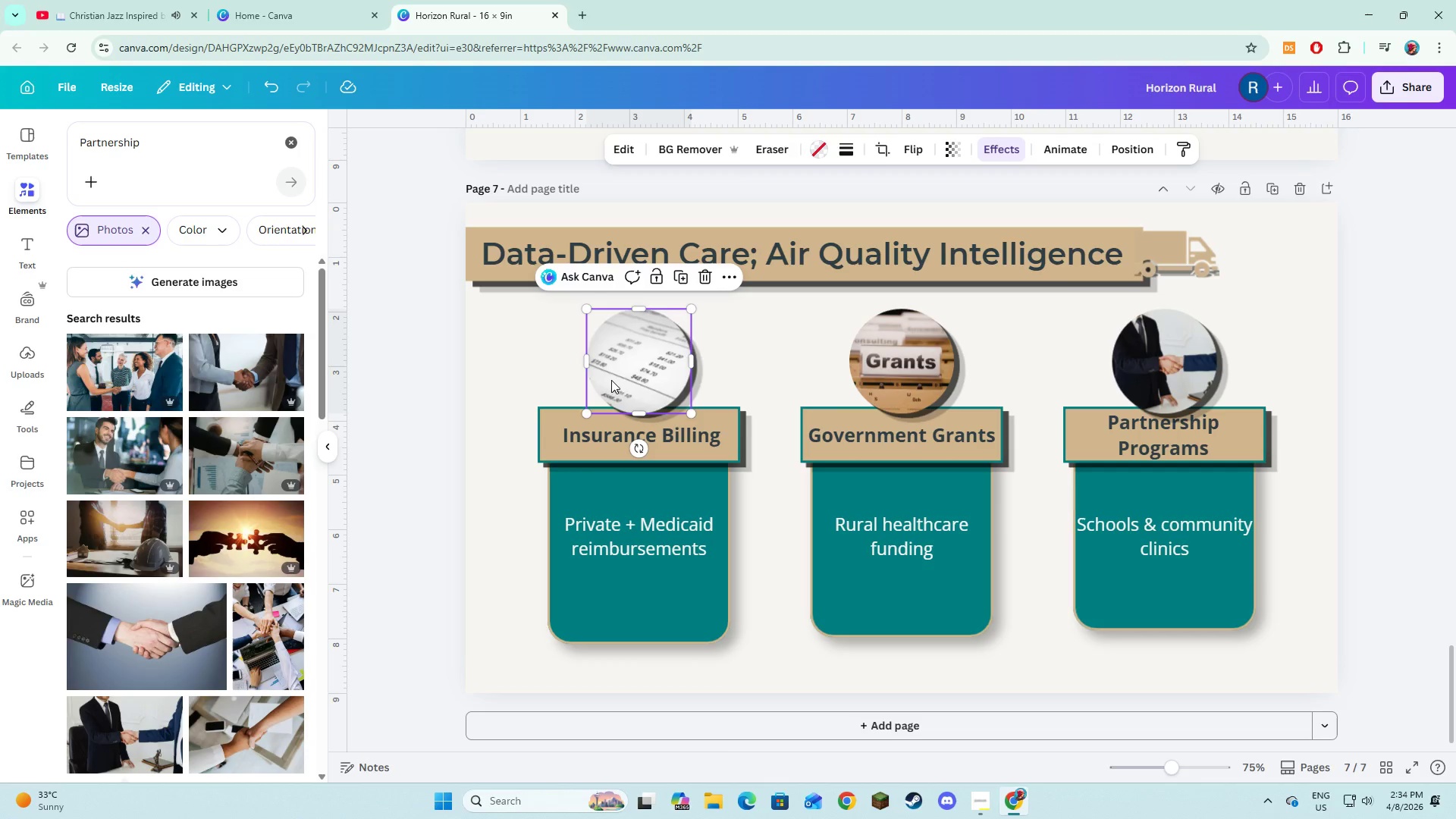 
key(Backspace)
 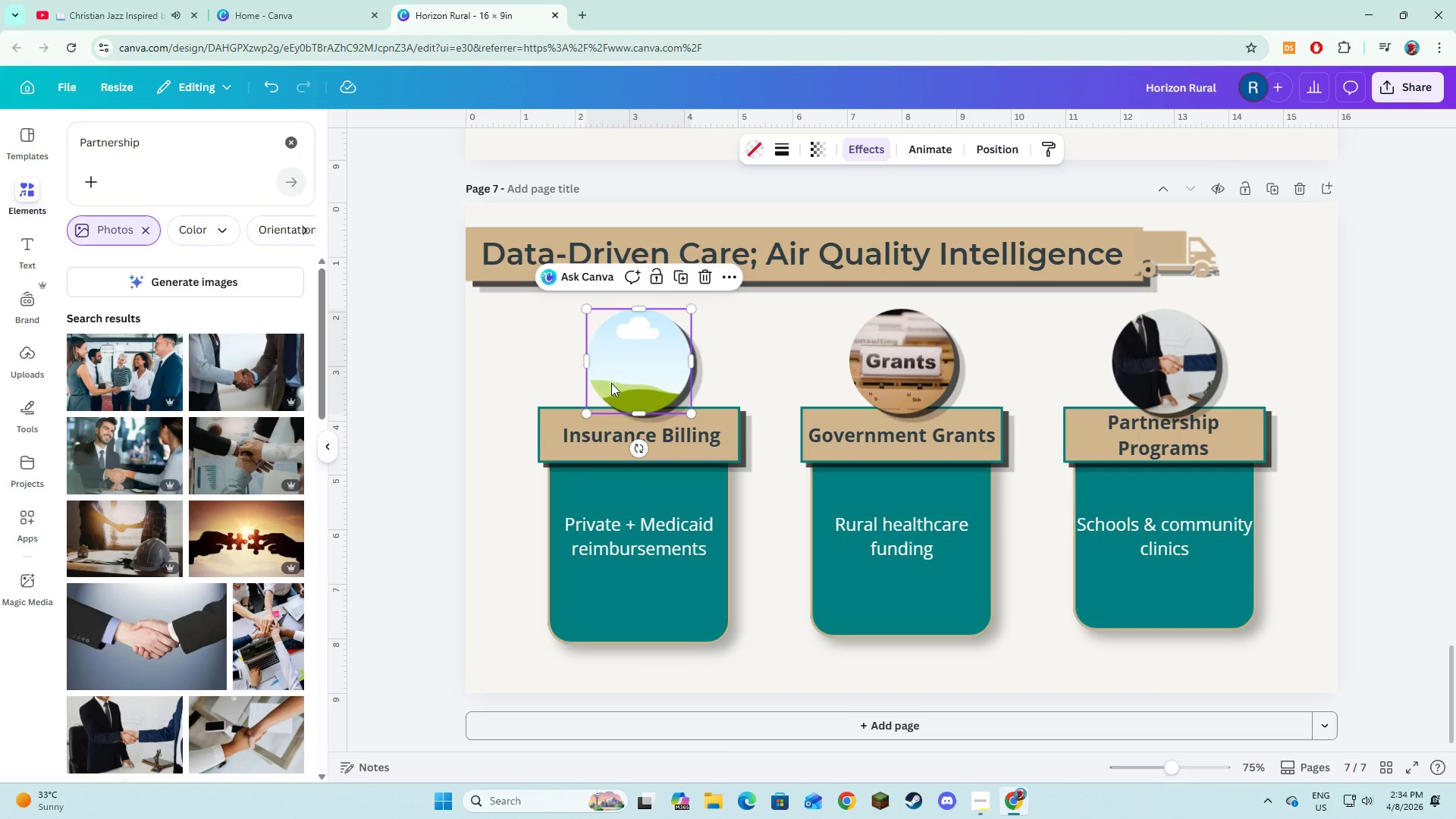 
key(Backspace)
 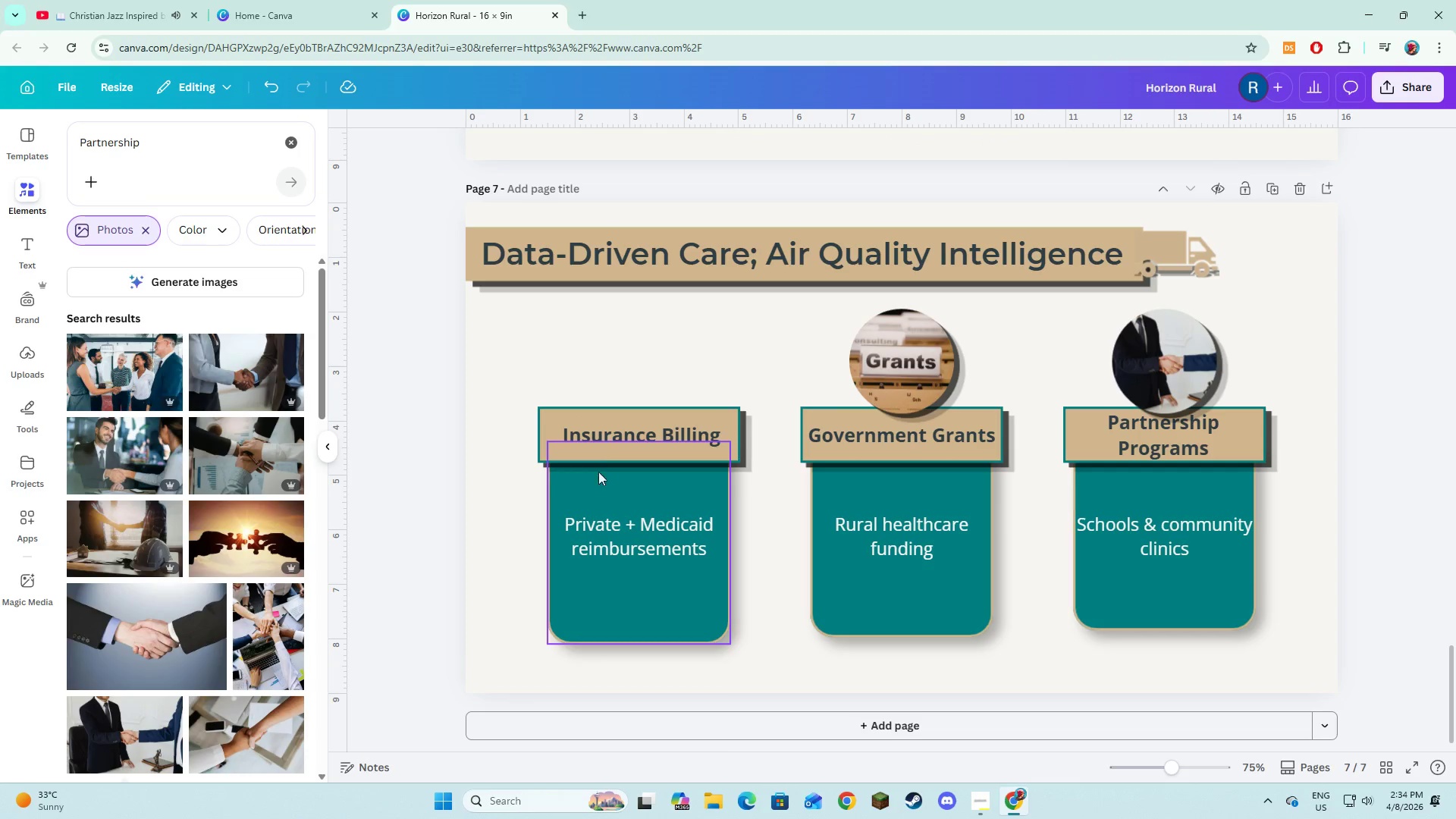 
left_click([602, 462])
 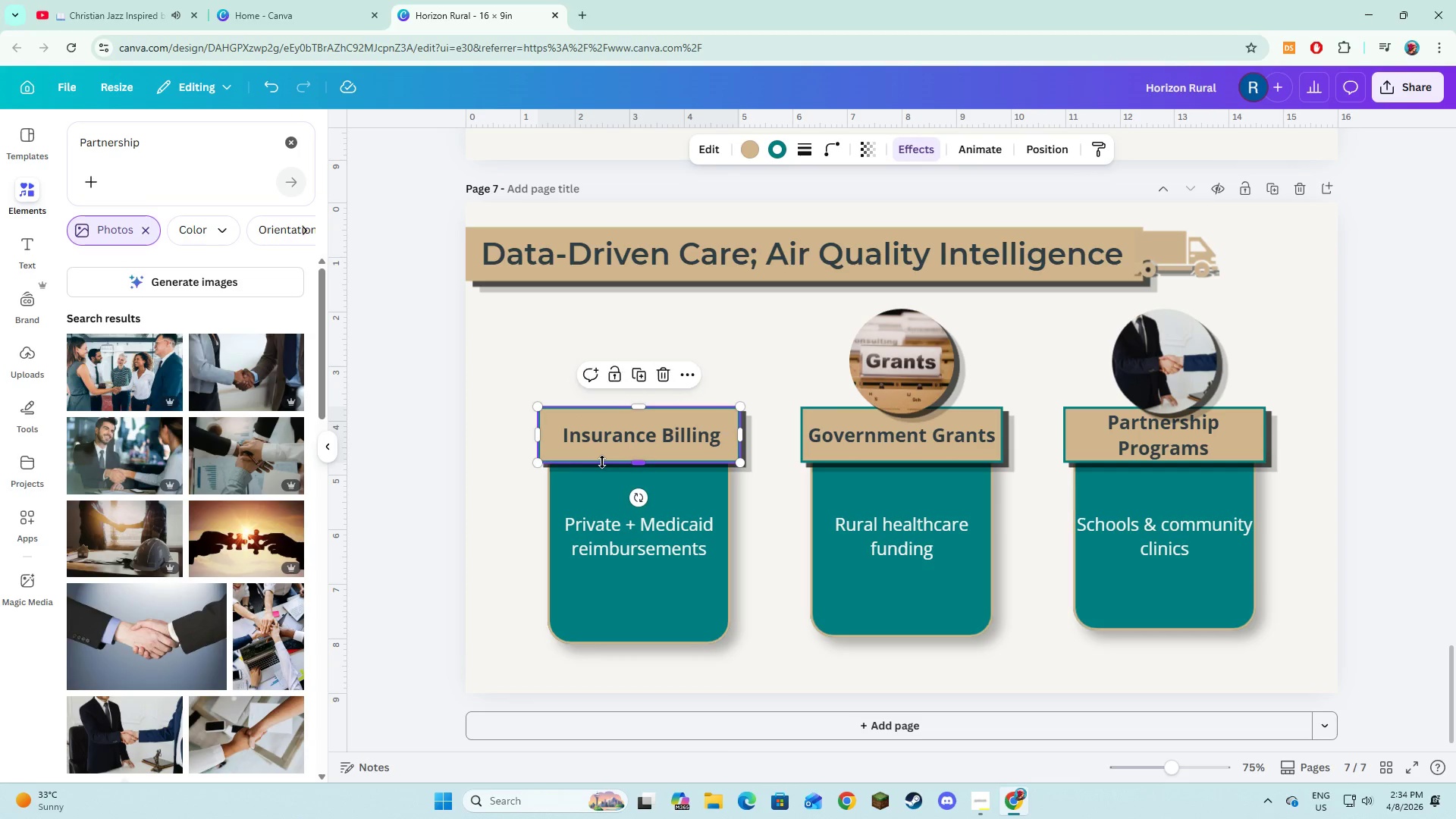 
key(Backspace)
 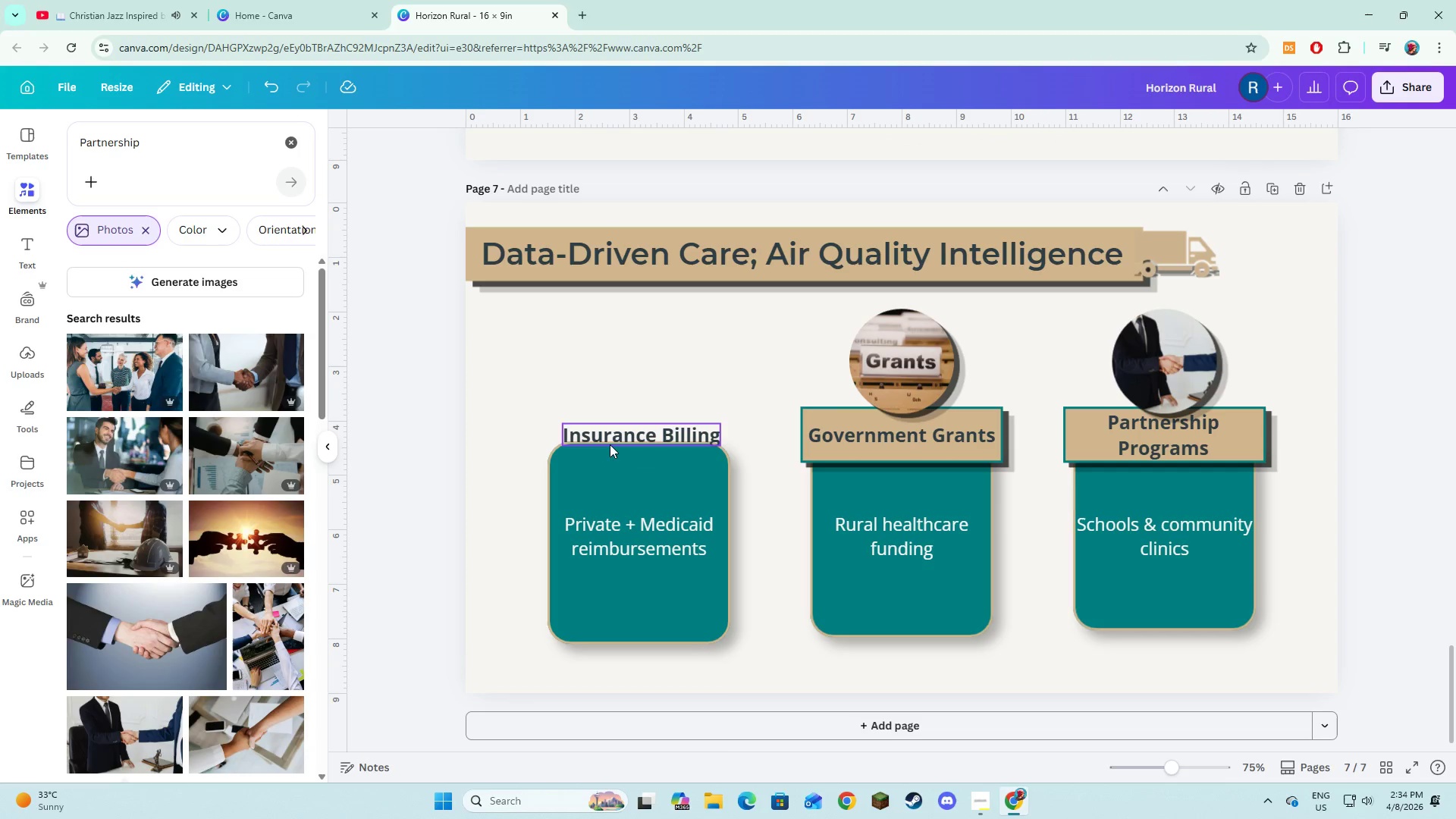 
left_click([610, 444])
 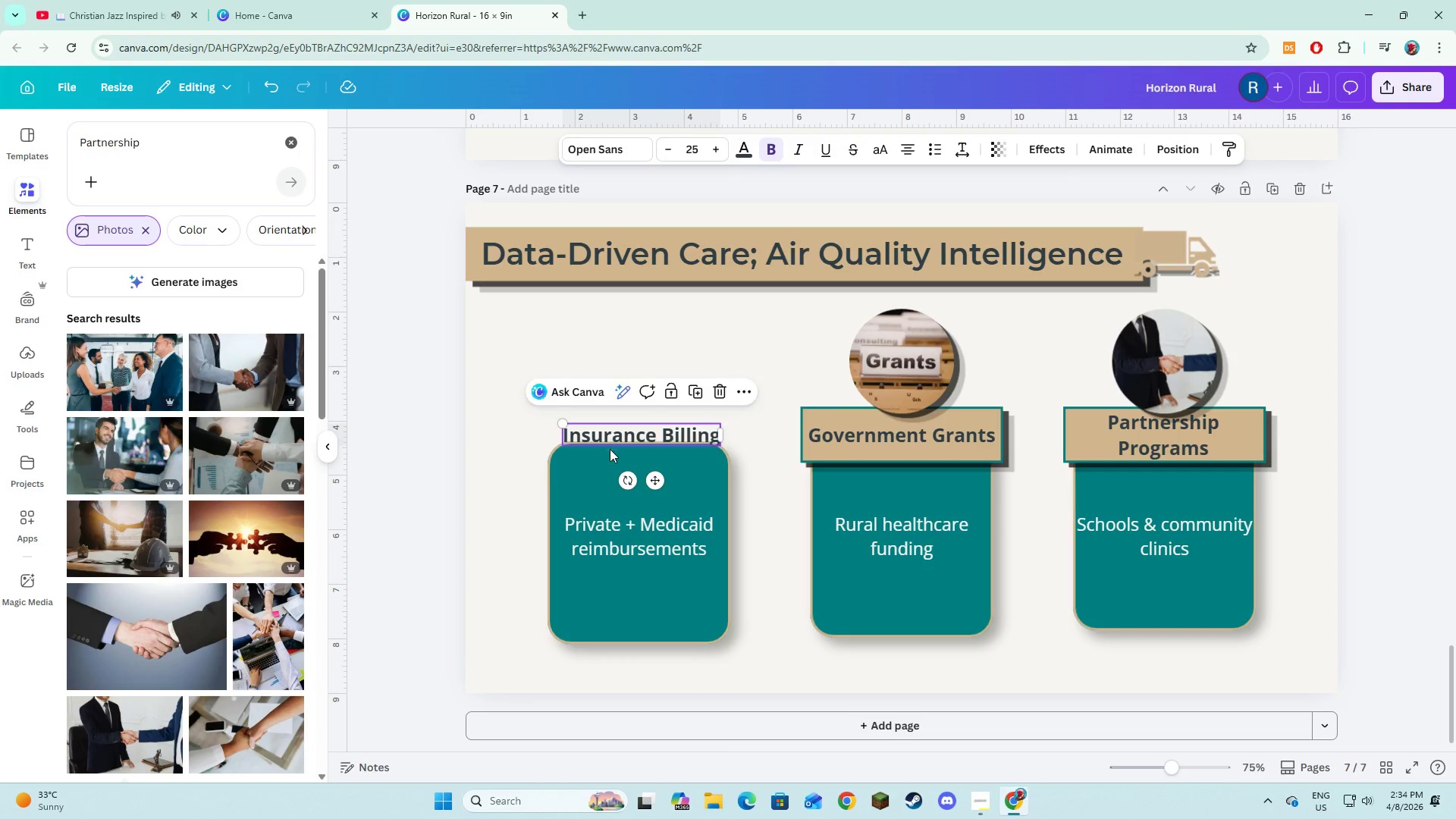 
key(Backspace)
 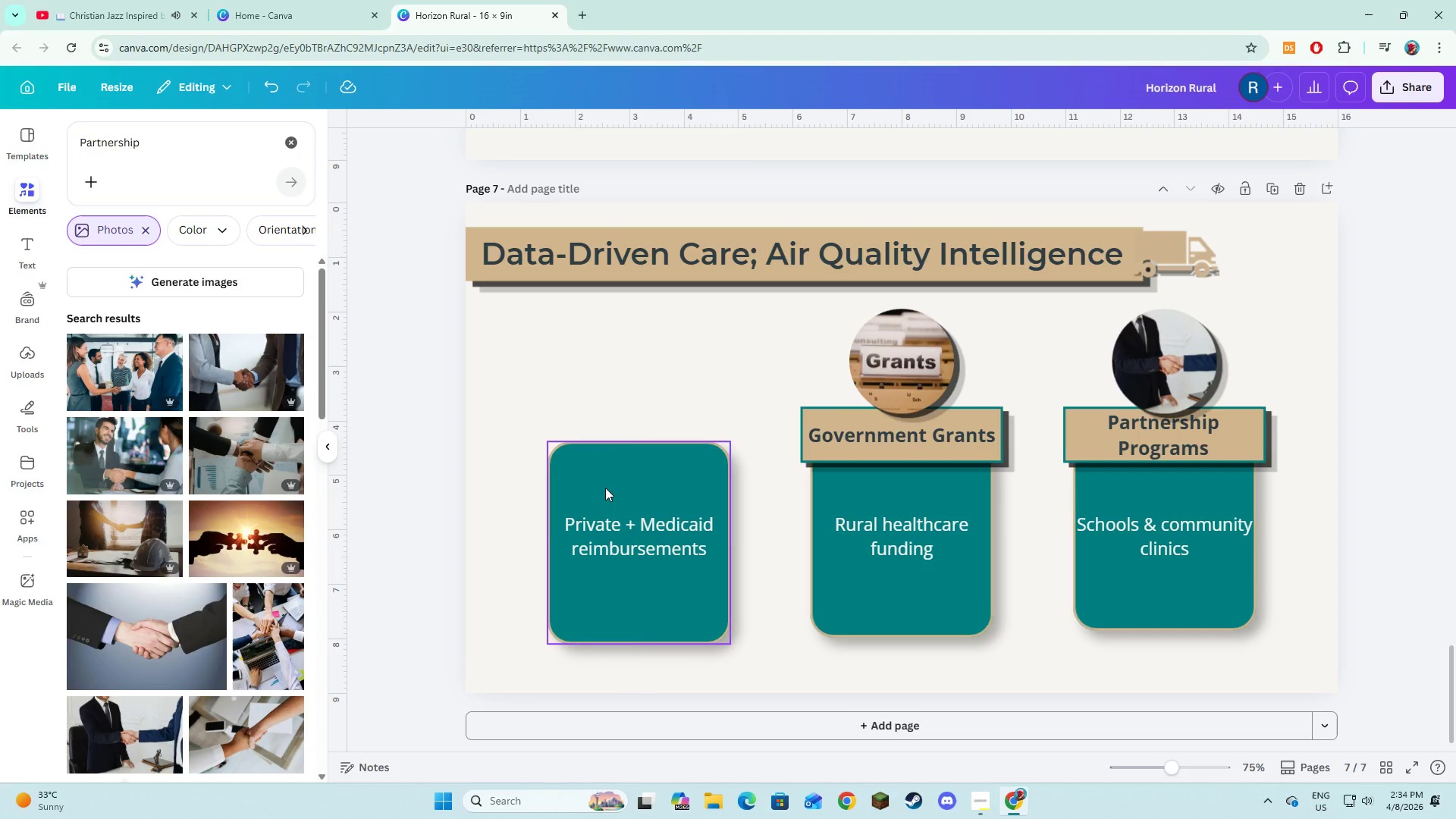 
left_click([605, 488])
 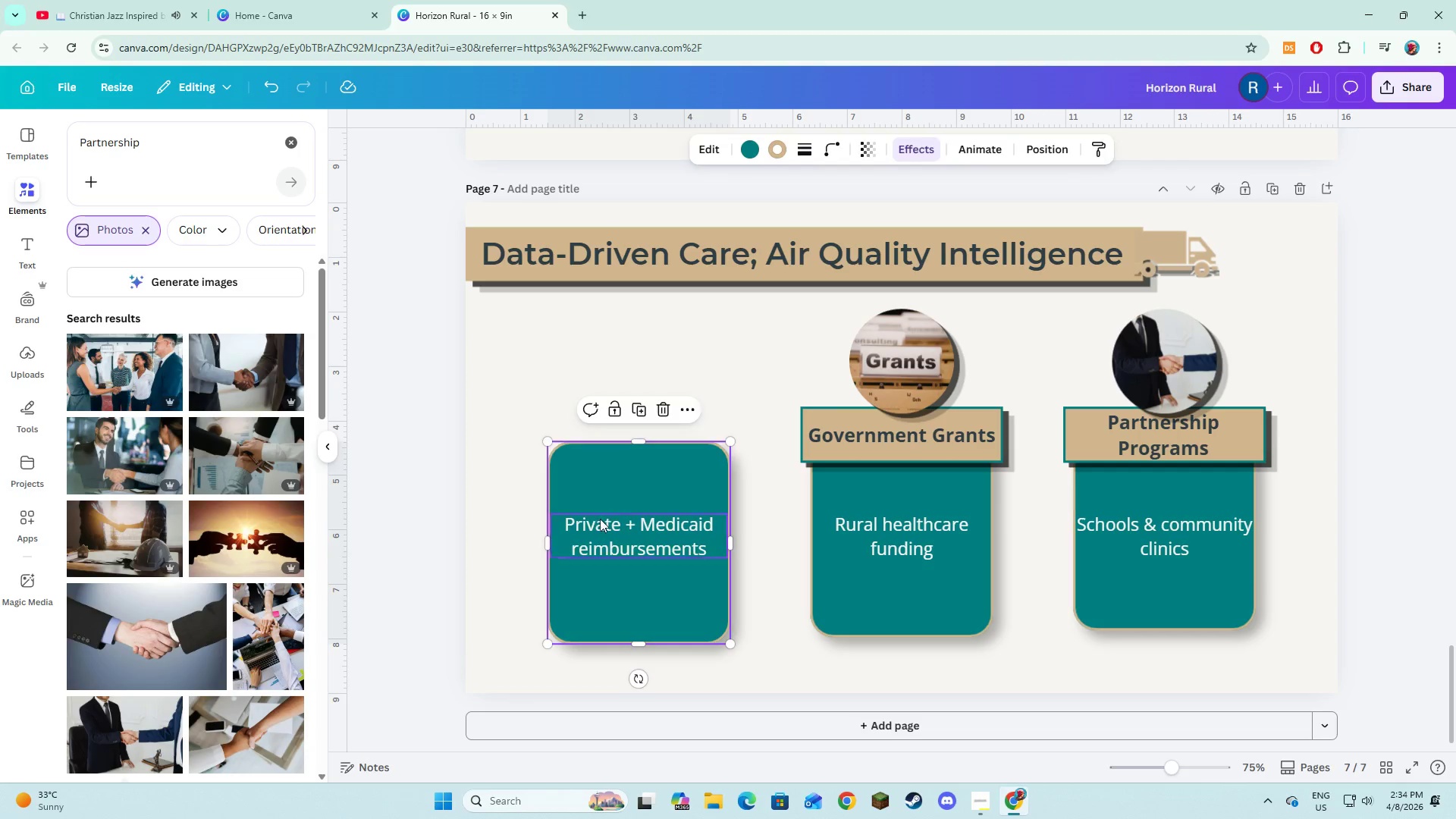 
key(Backspace)
 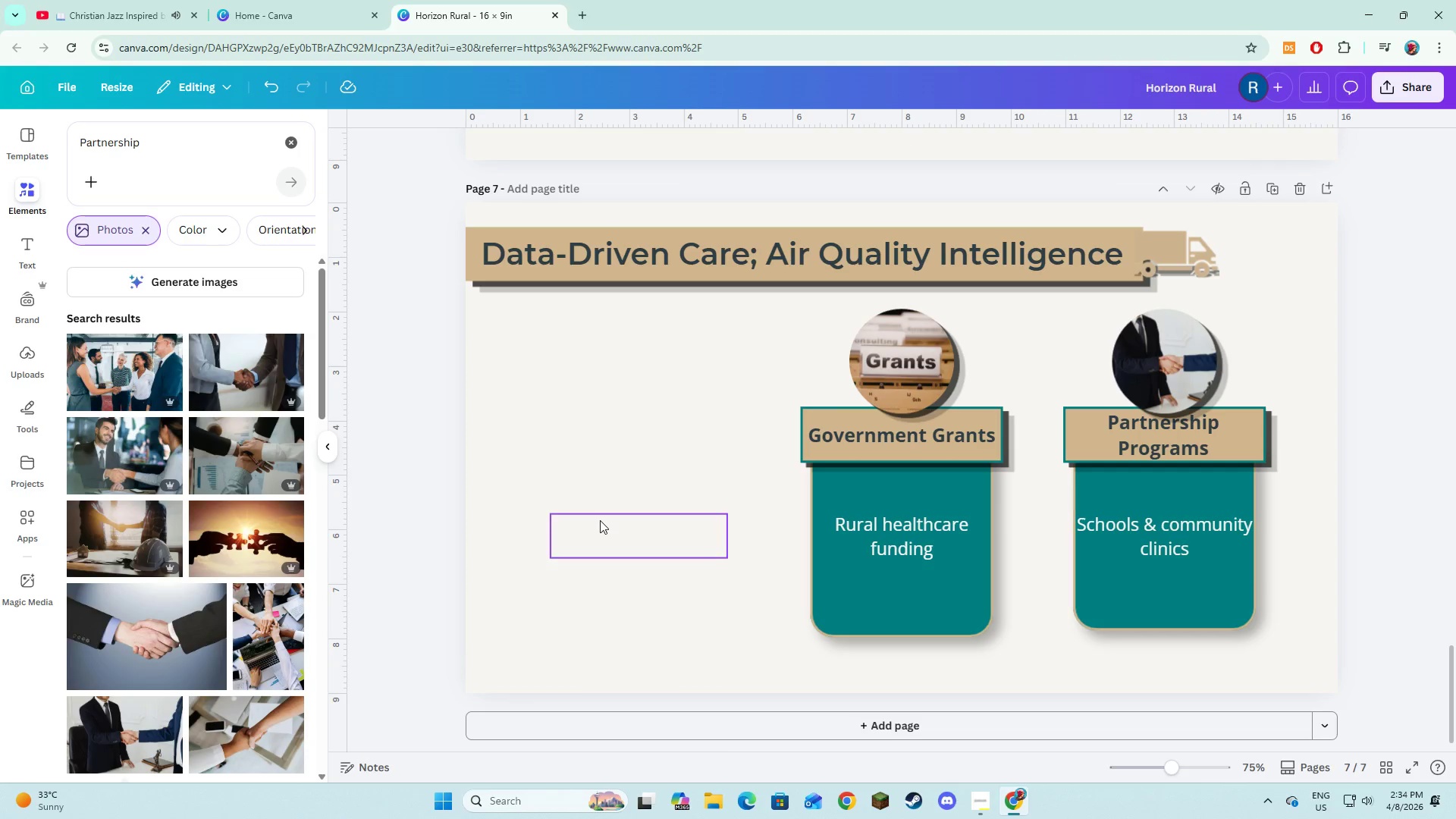 
double_click([600, 520])
 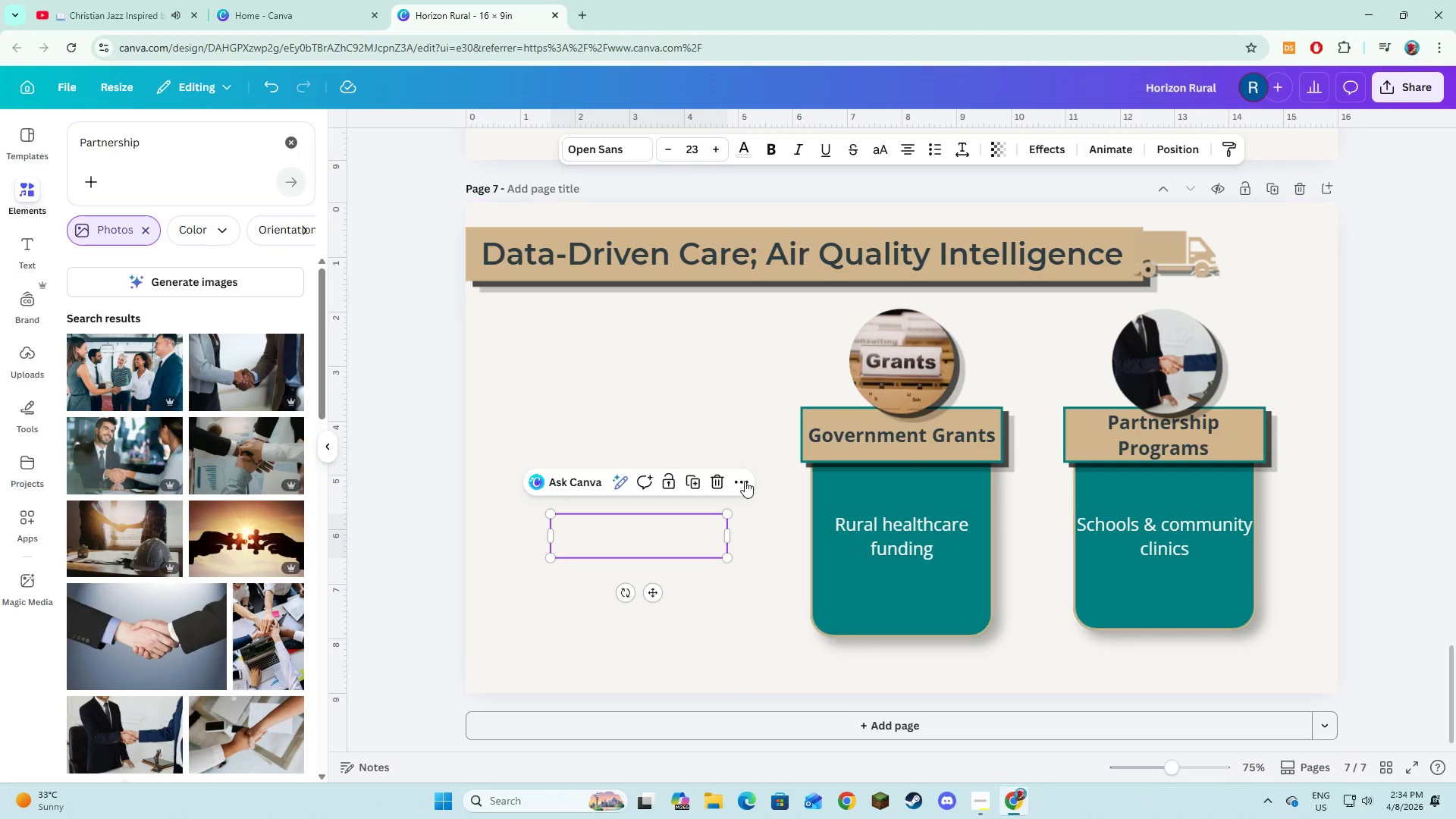 
key(Backspace)
 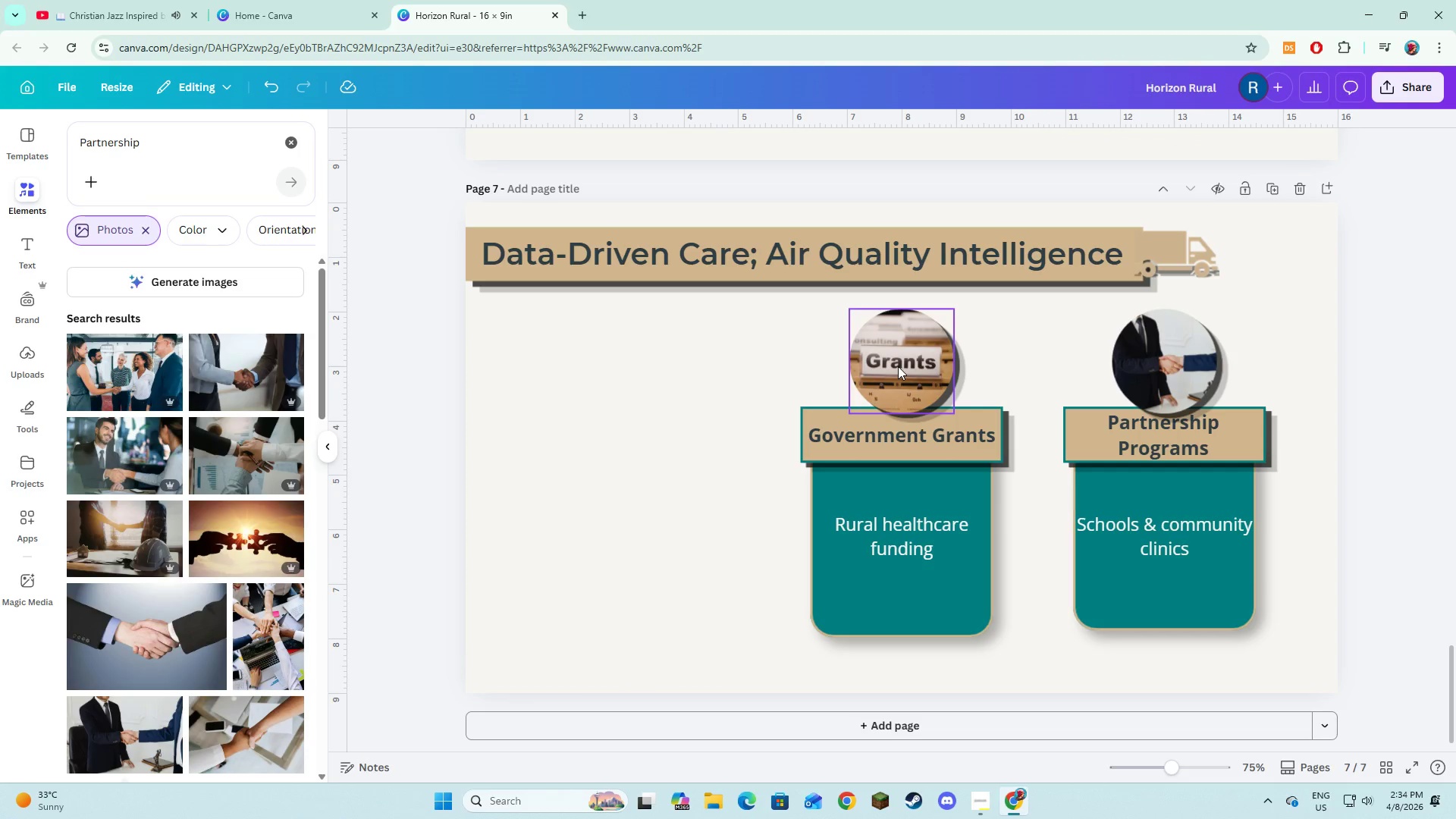 
left_click([898, 366])
 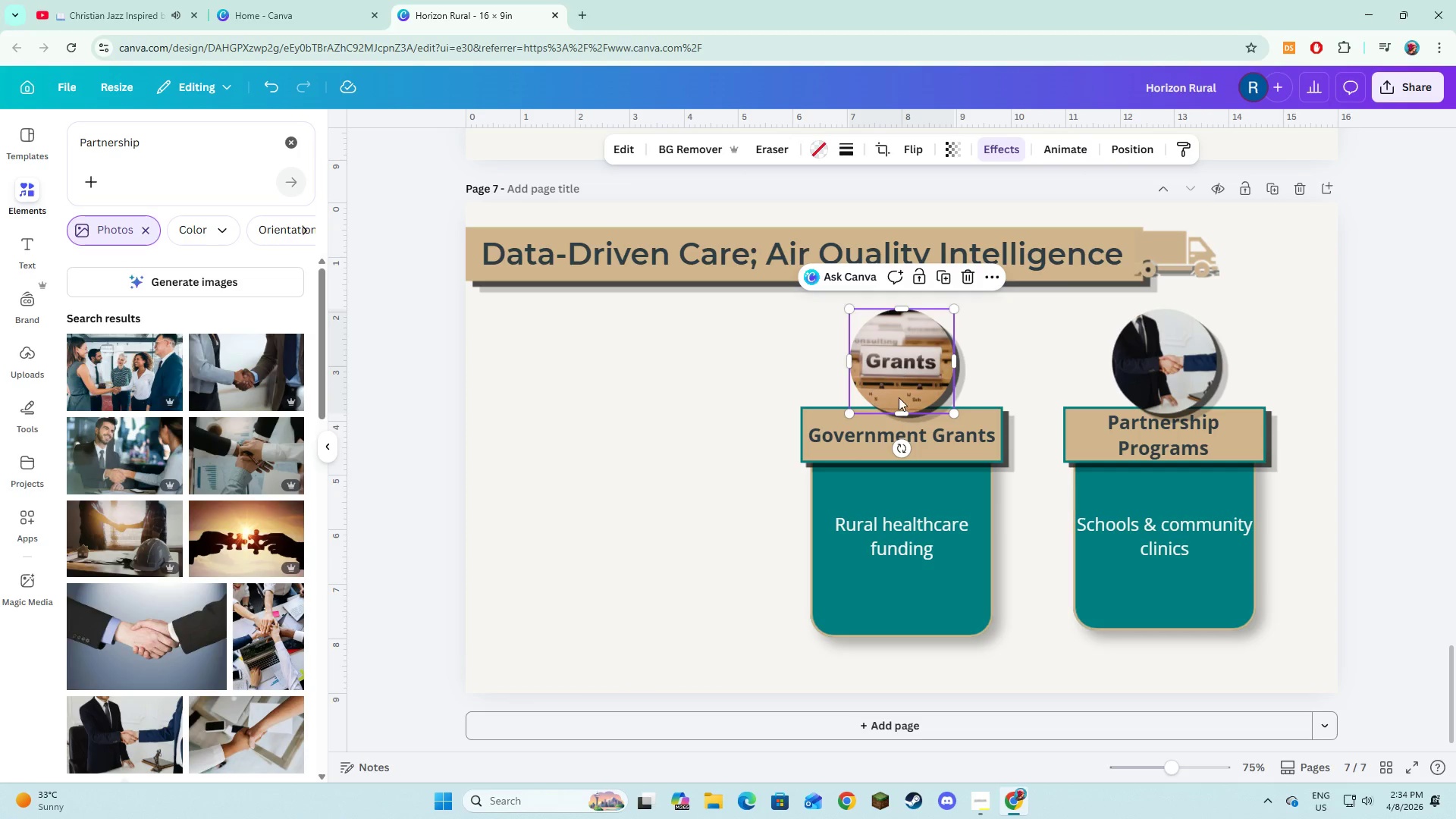 
key(Backspace)
 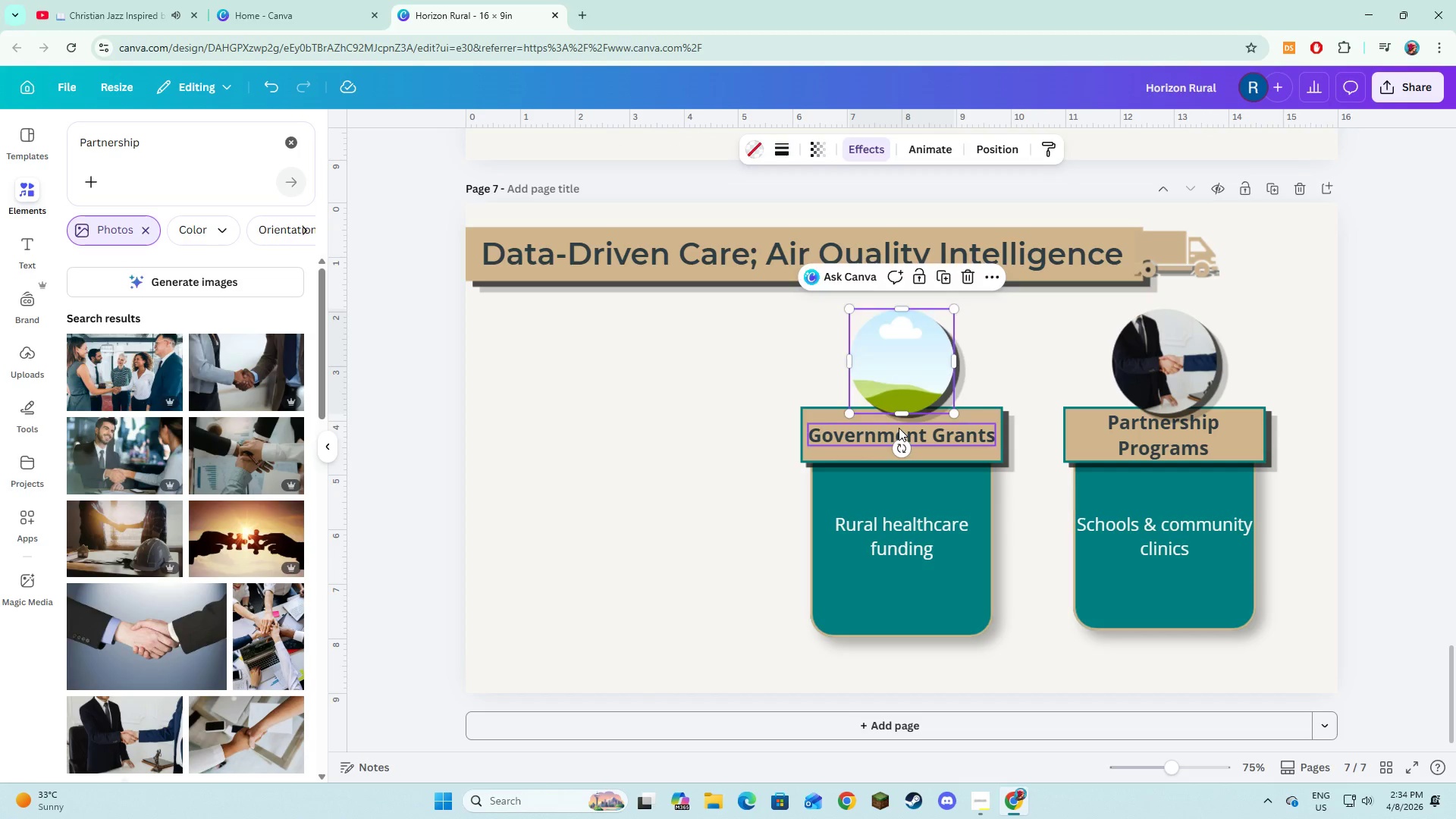 
key(Backspace)
 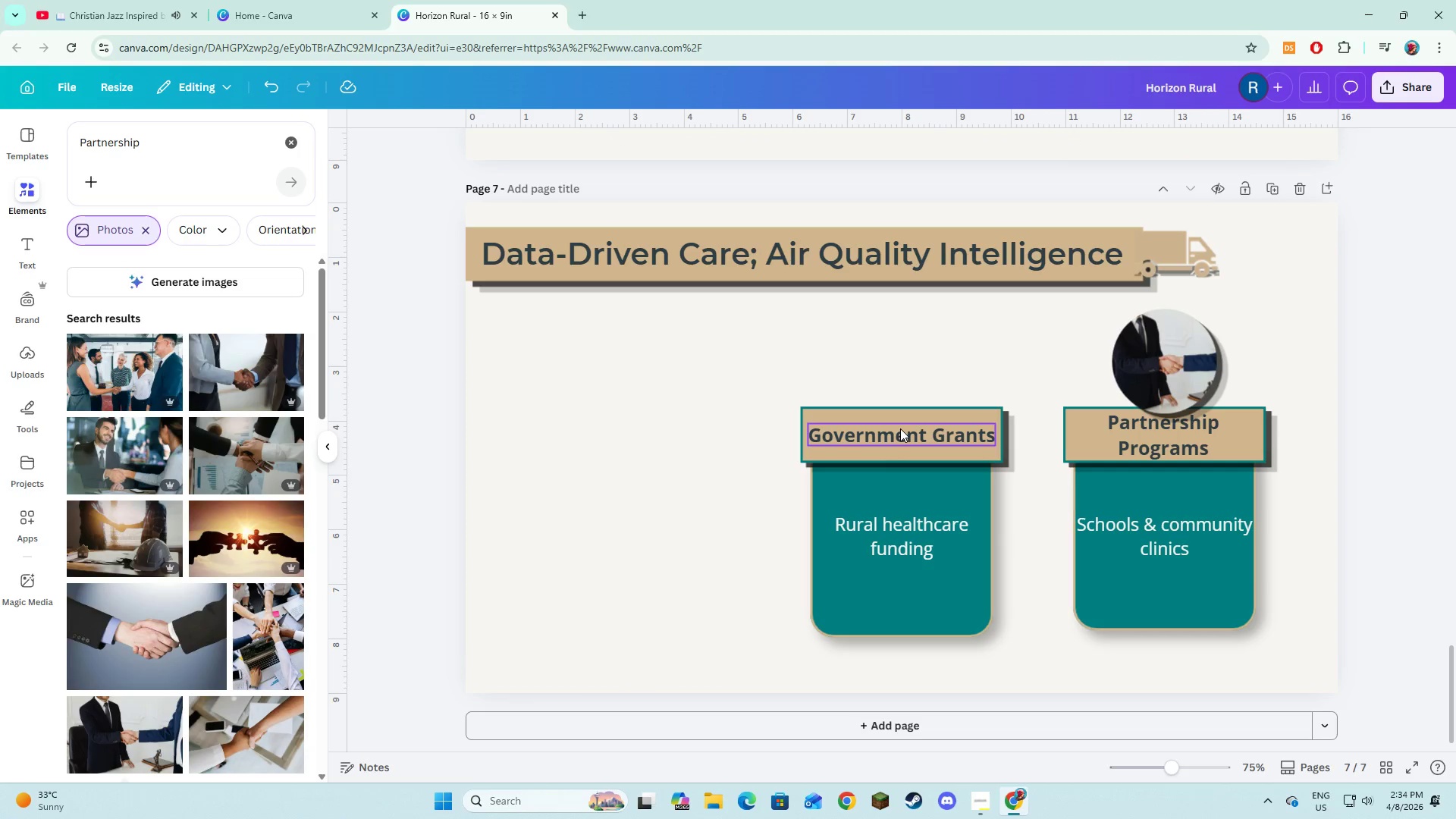 
left_click([900, 428])
 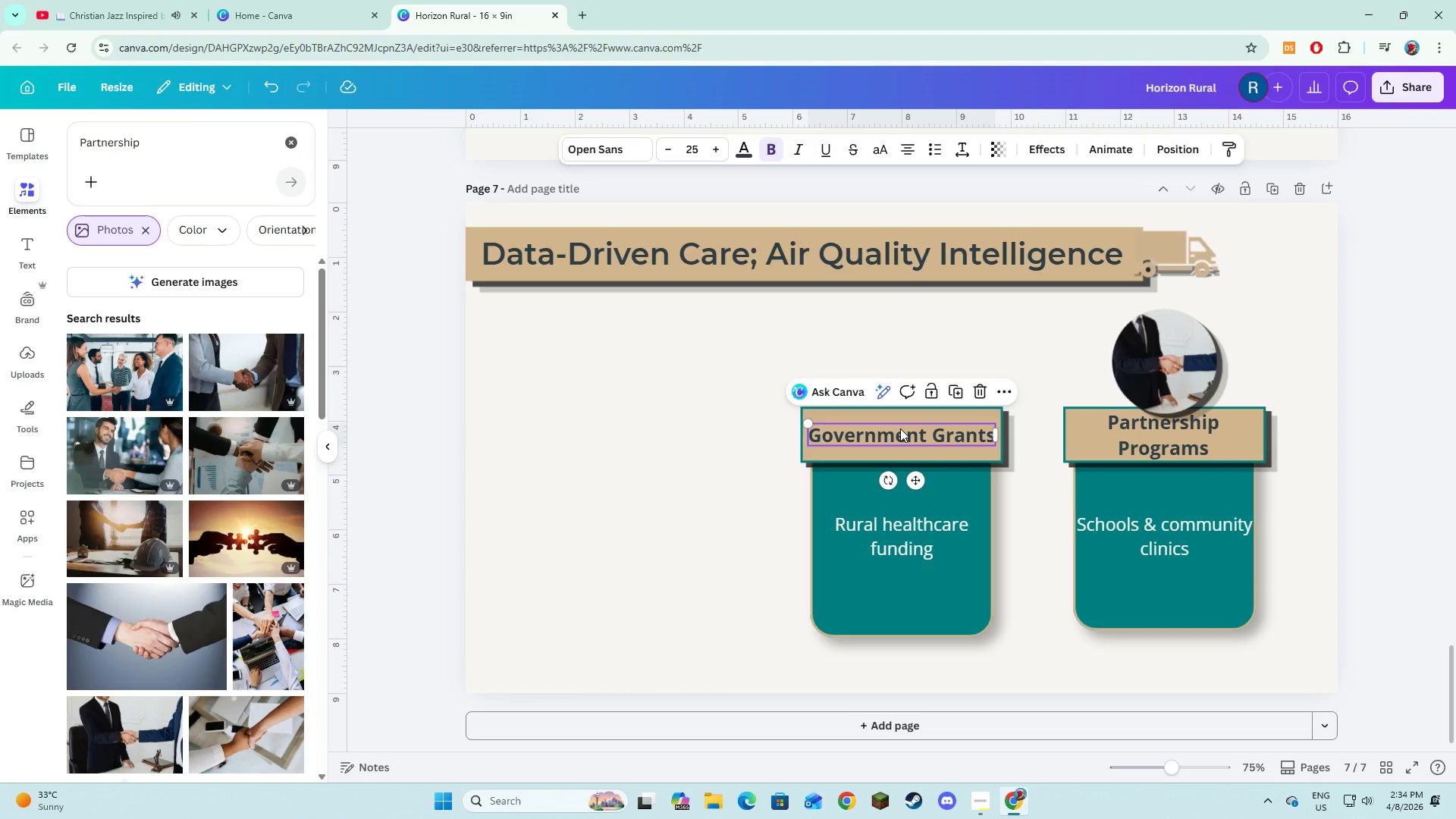 
key(Backspace)
 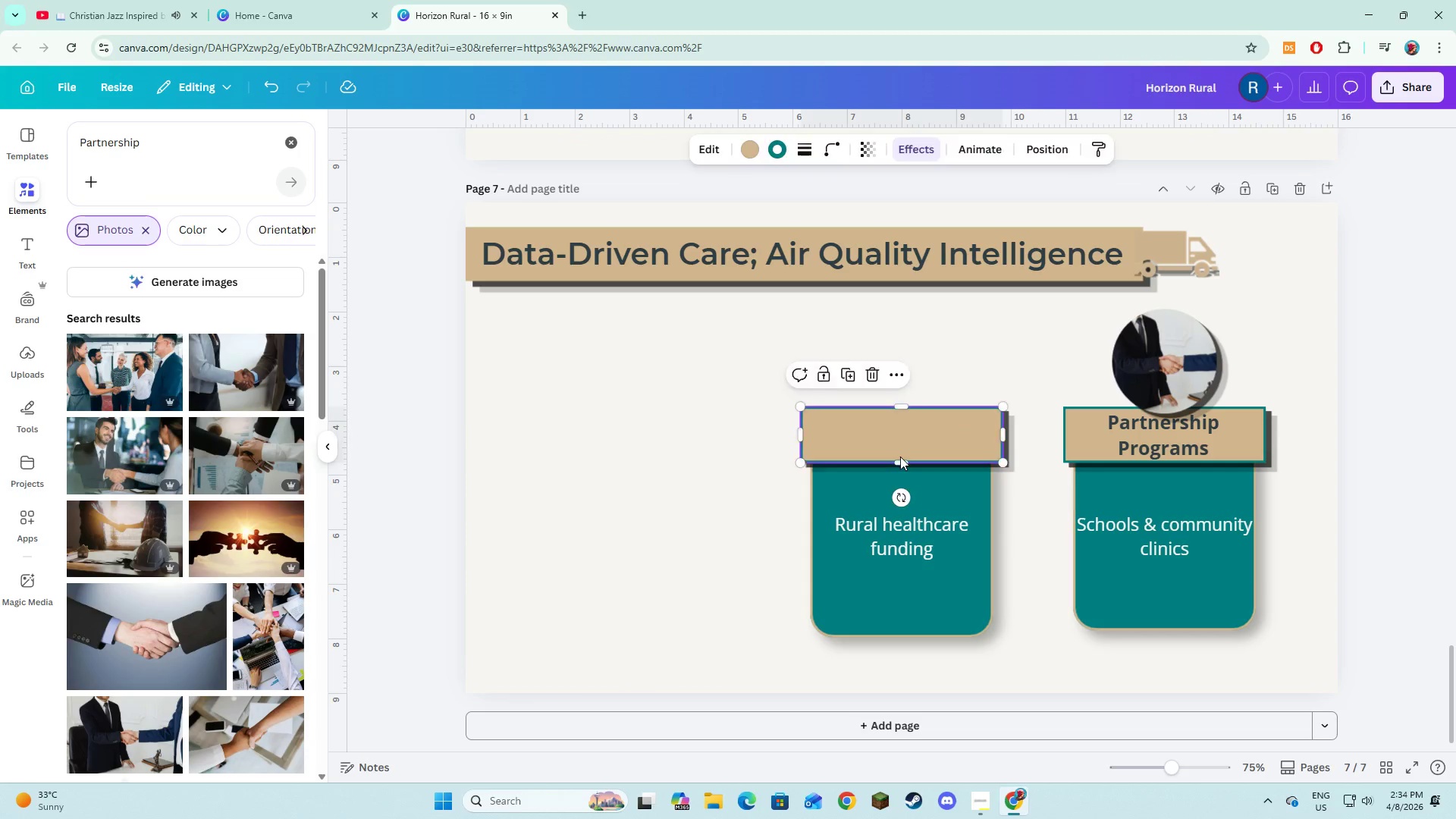 
left_click([900, 457])
 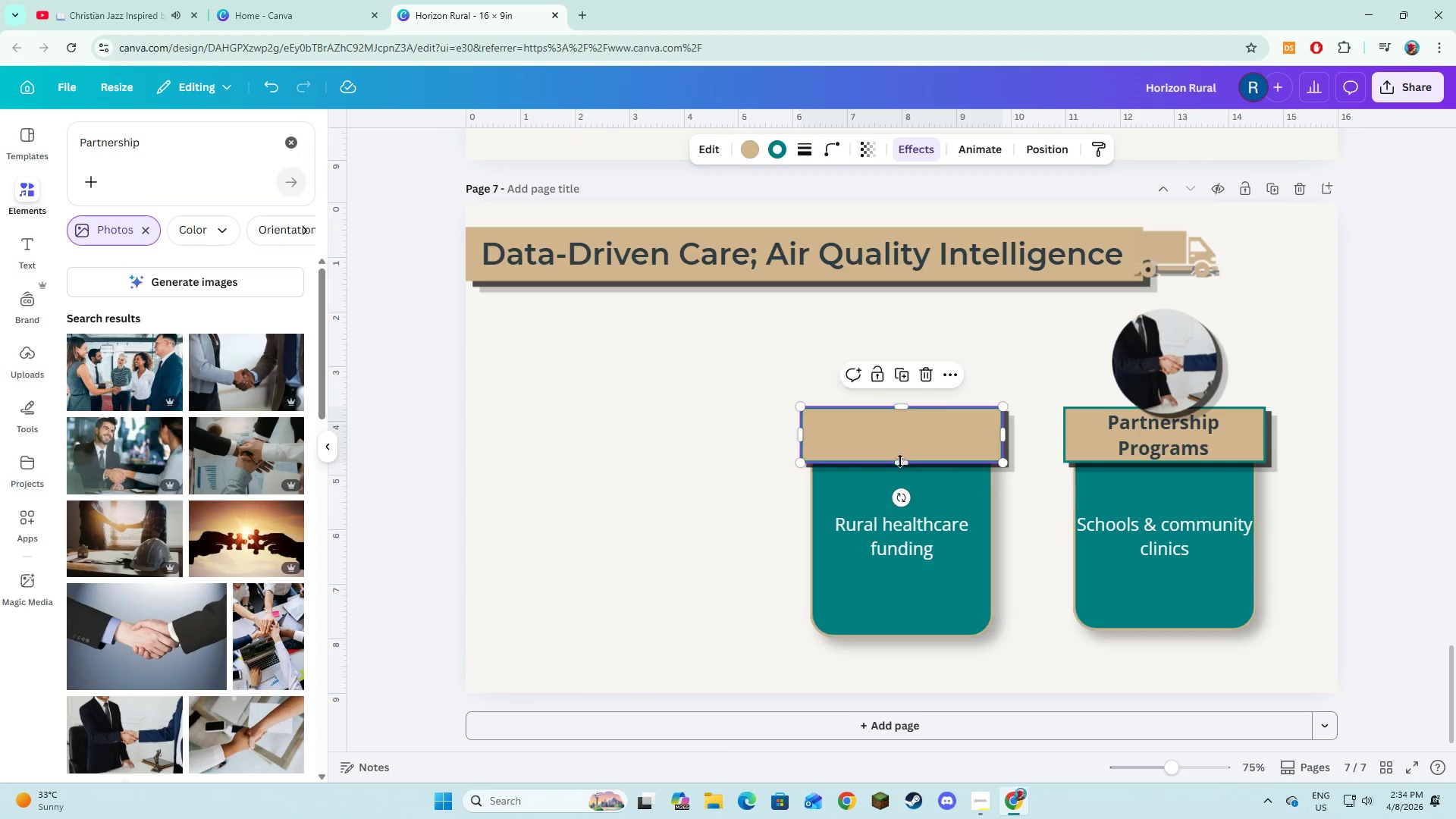 
key(Backspace)
 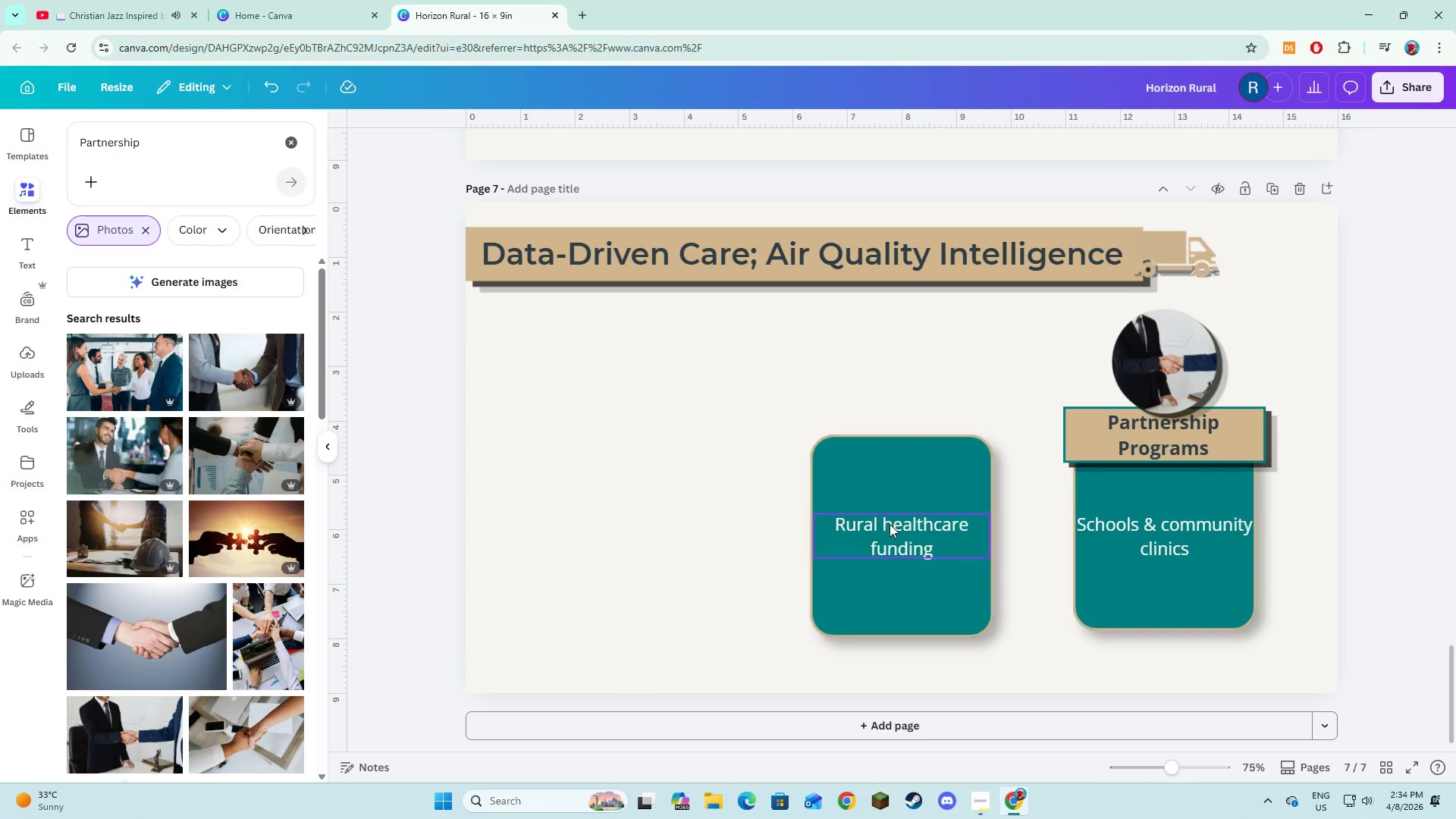 
left_click([890, 524])
 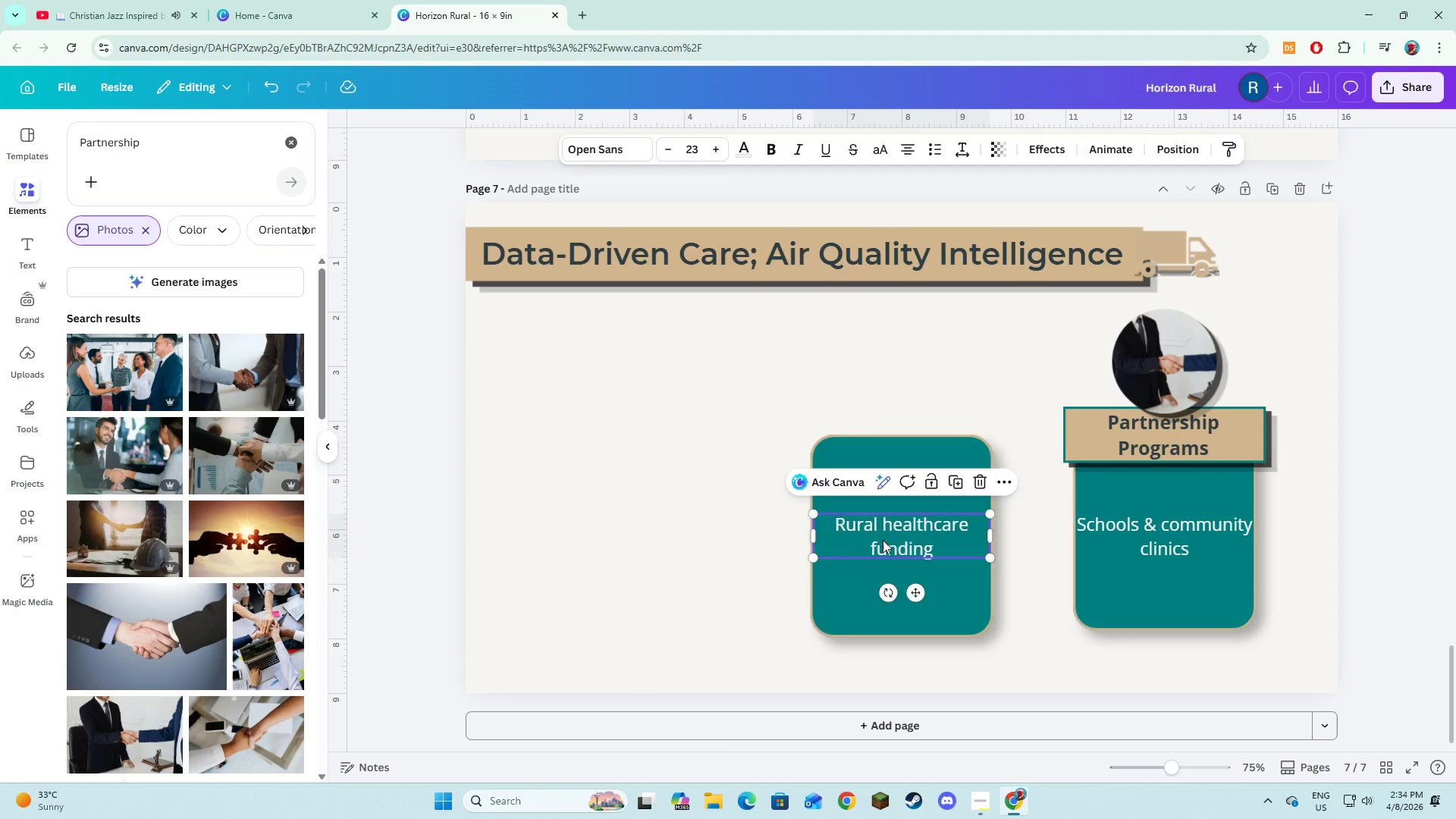 
key(Backspace)
 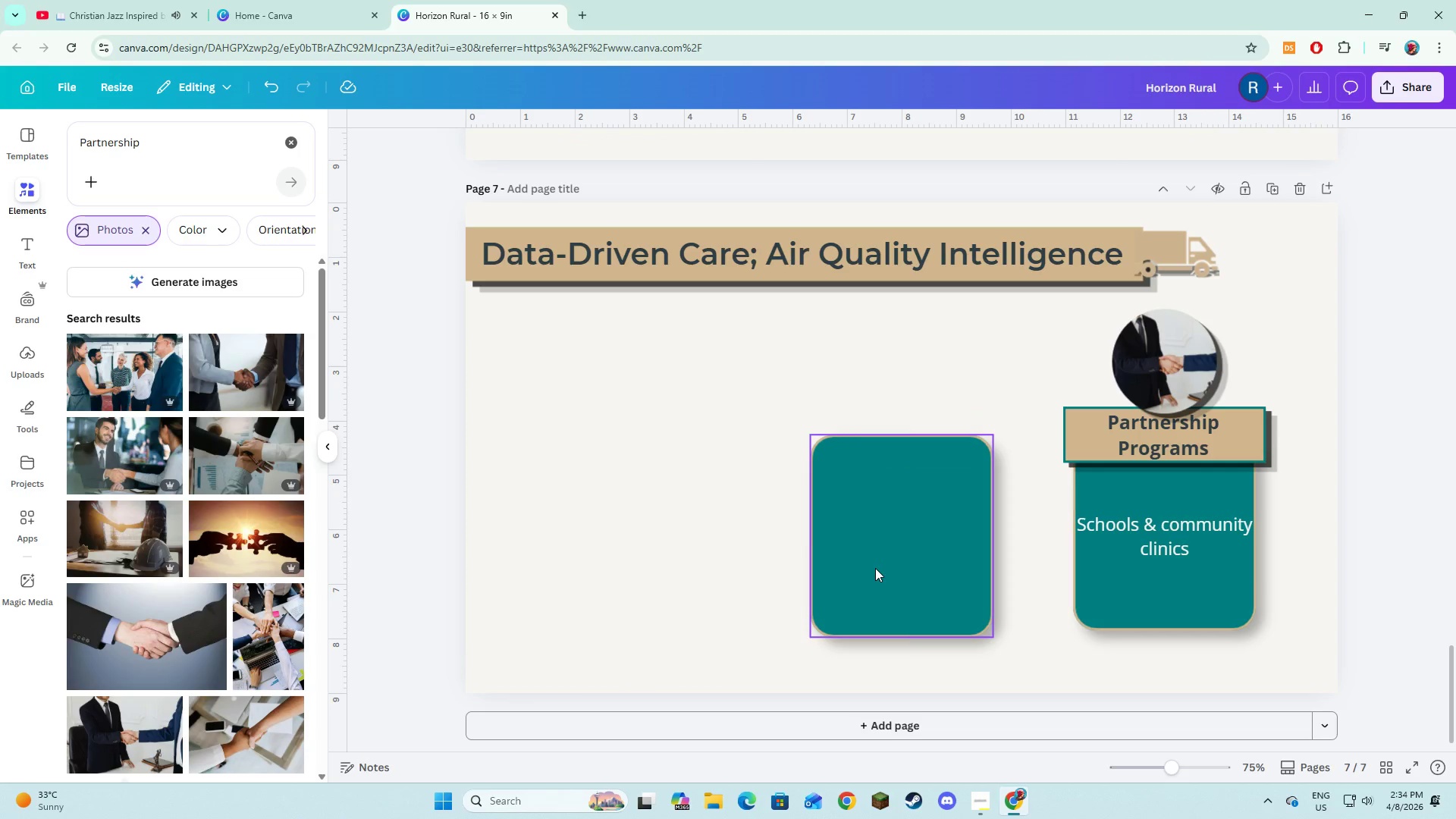 
left_click([875, 568])
 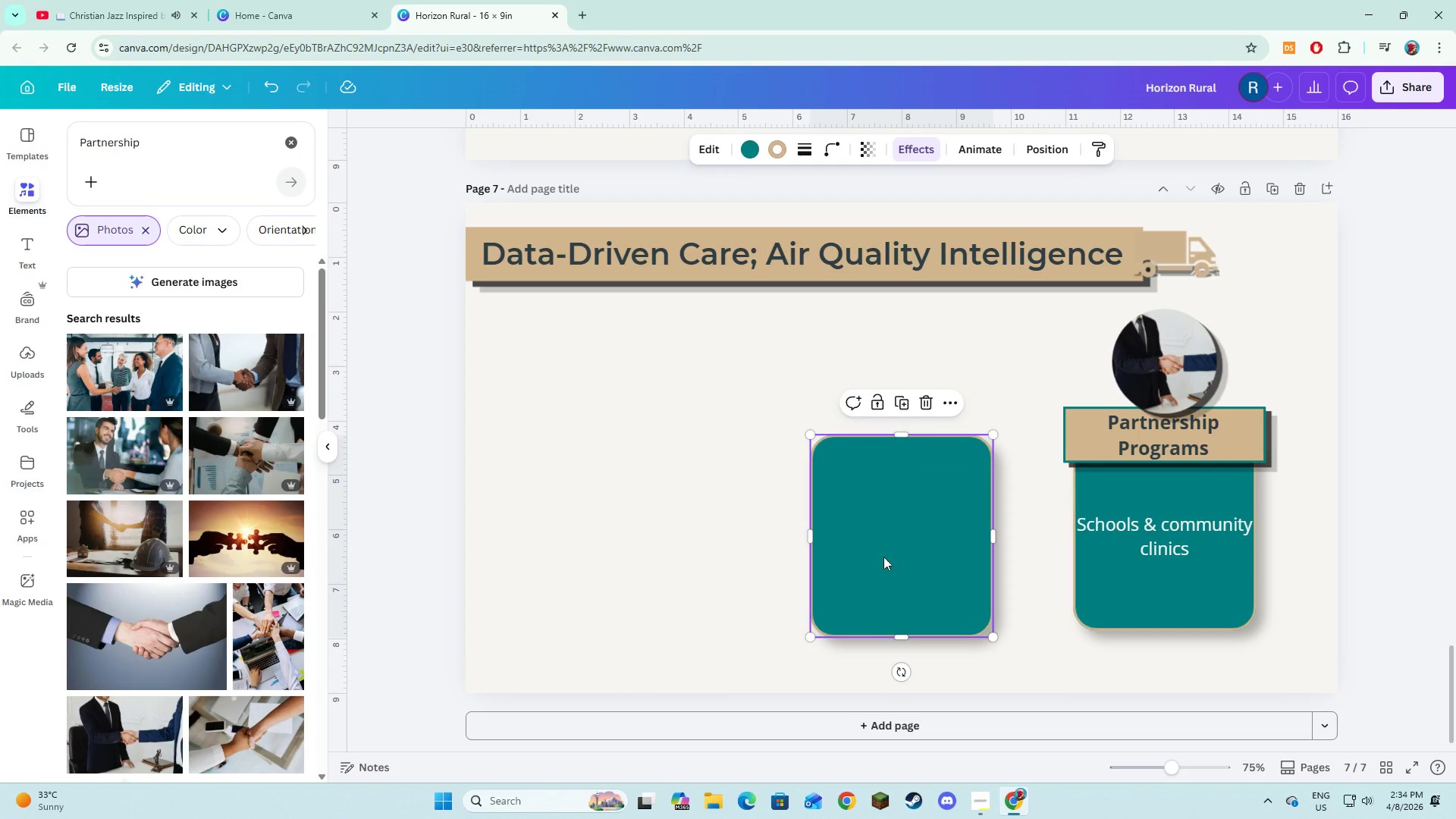 
key(Backspace)
 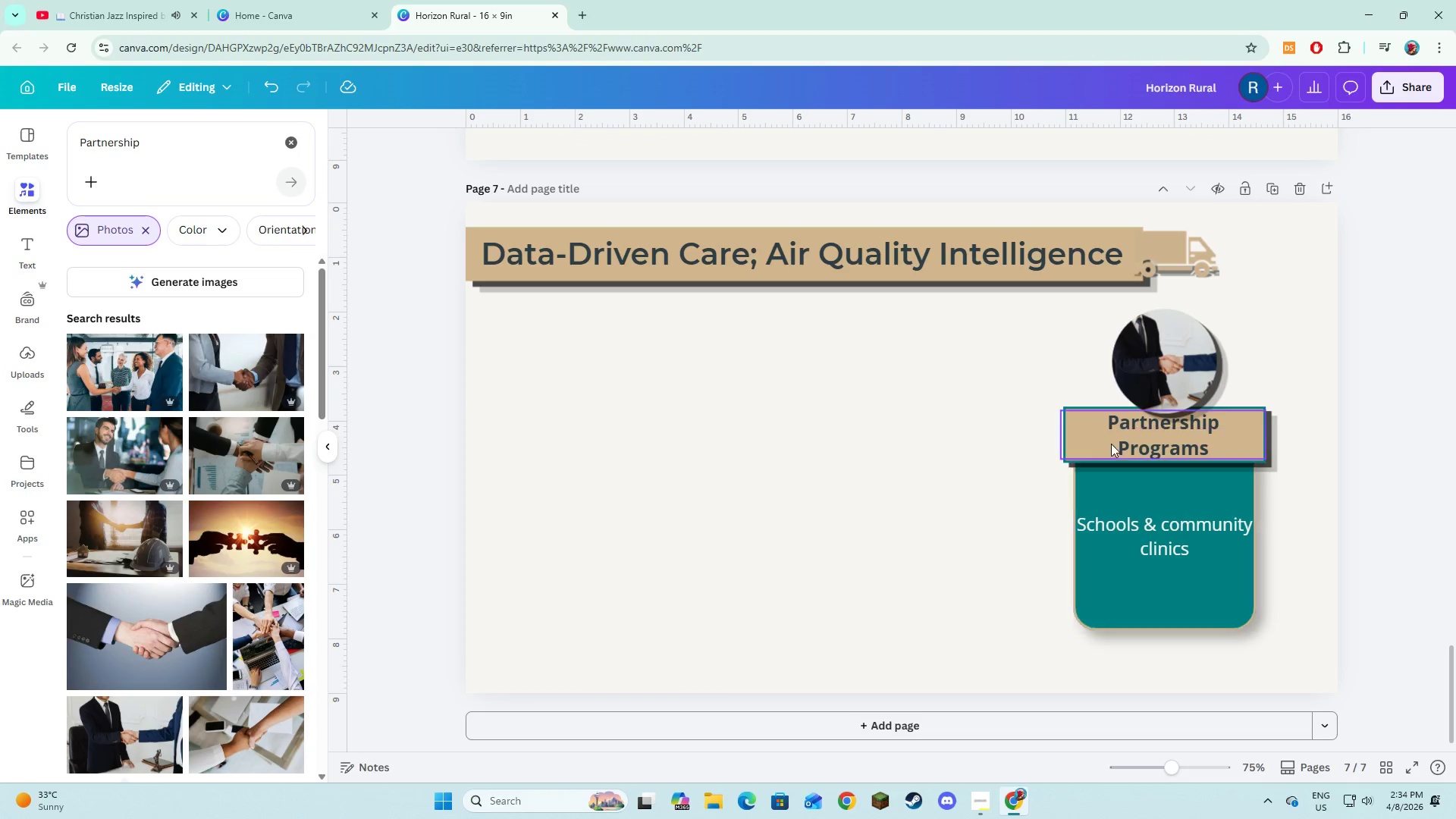 
left_click([1122, 435])
 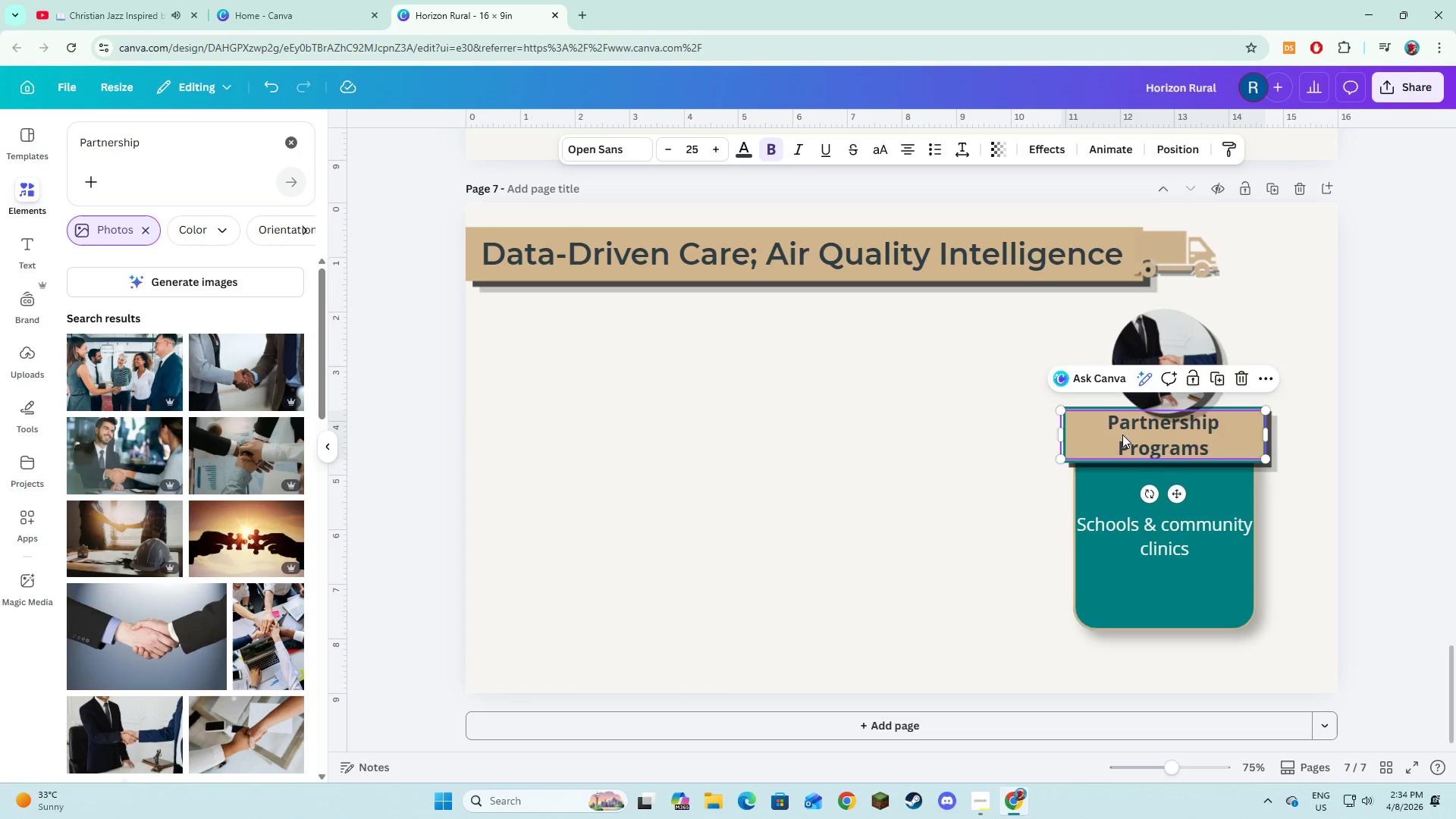 
key(Backspace)
 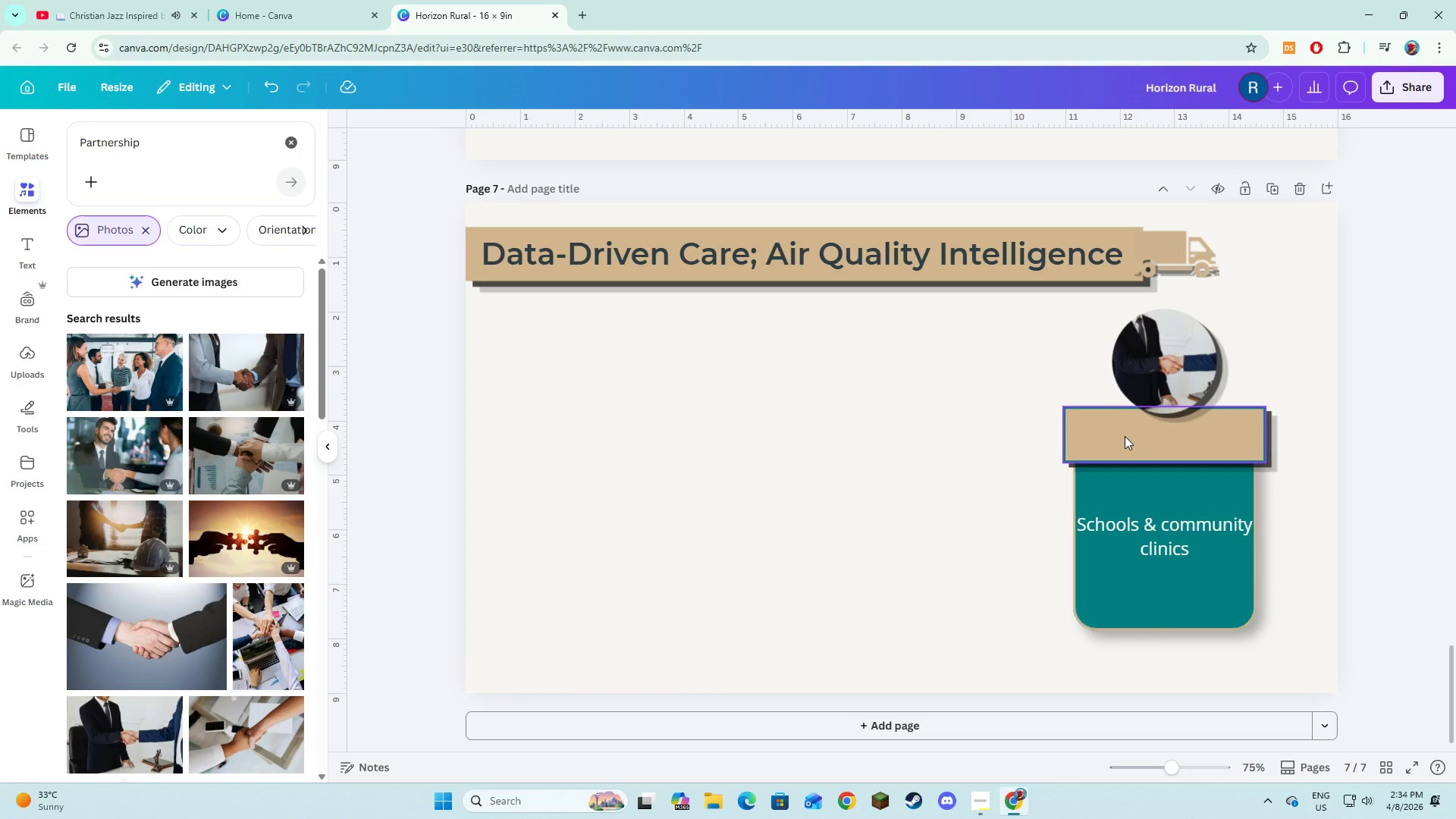 
left_click([1125, 436])
 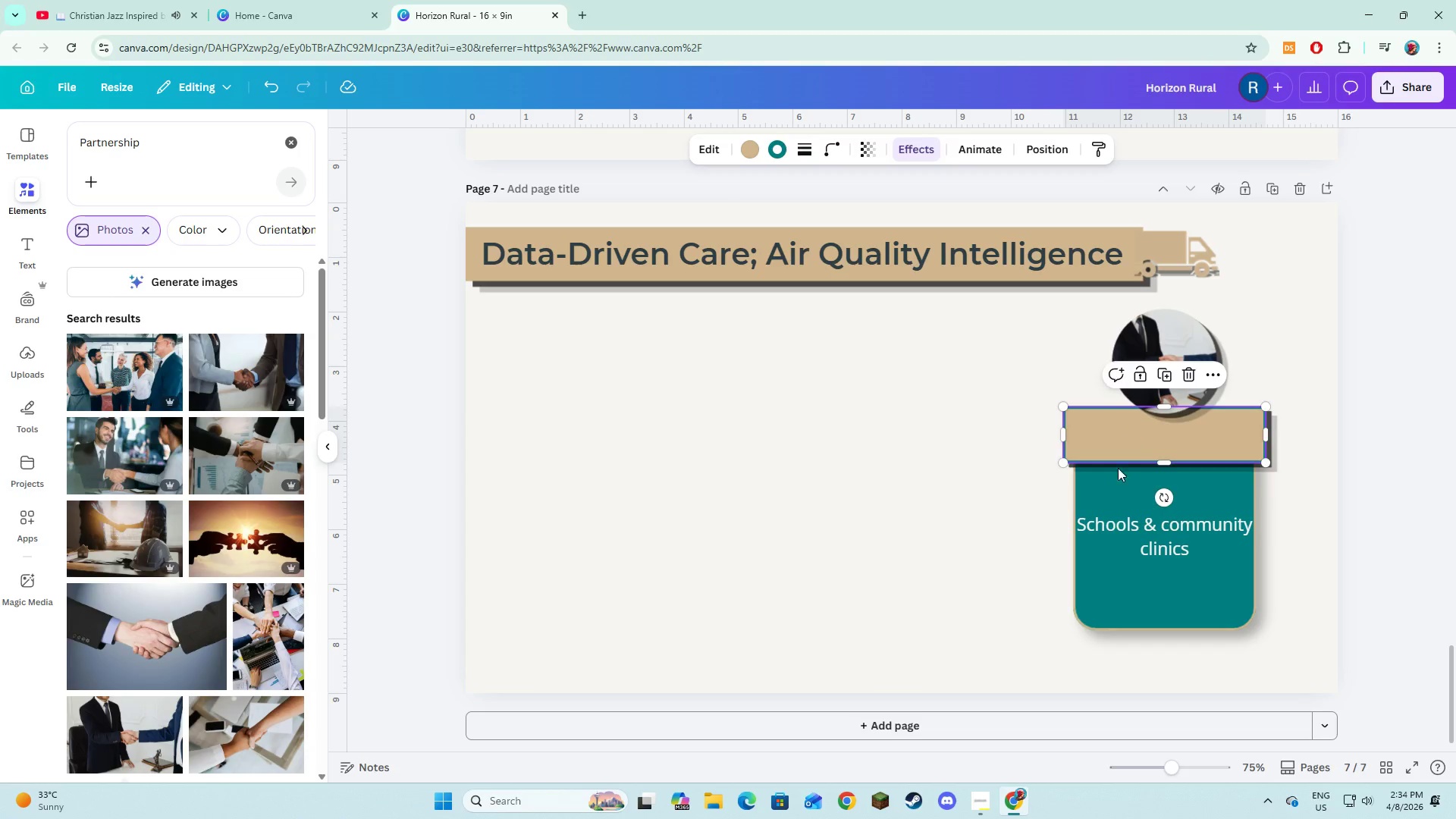 
key(Backspace)
 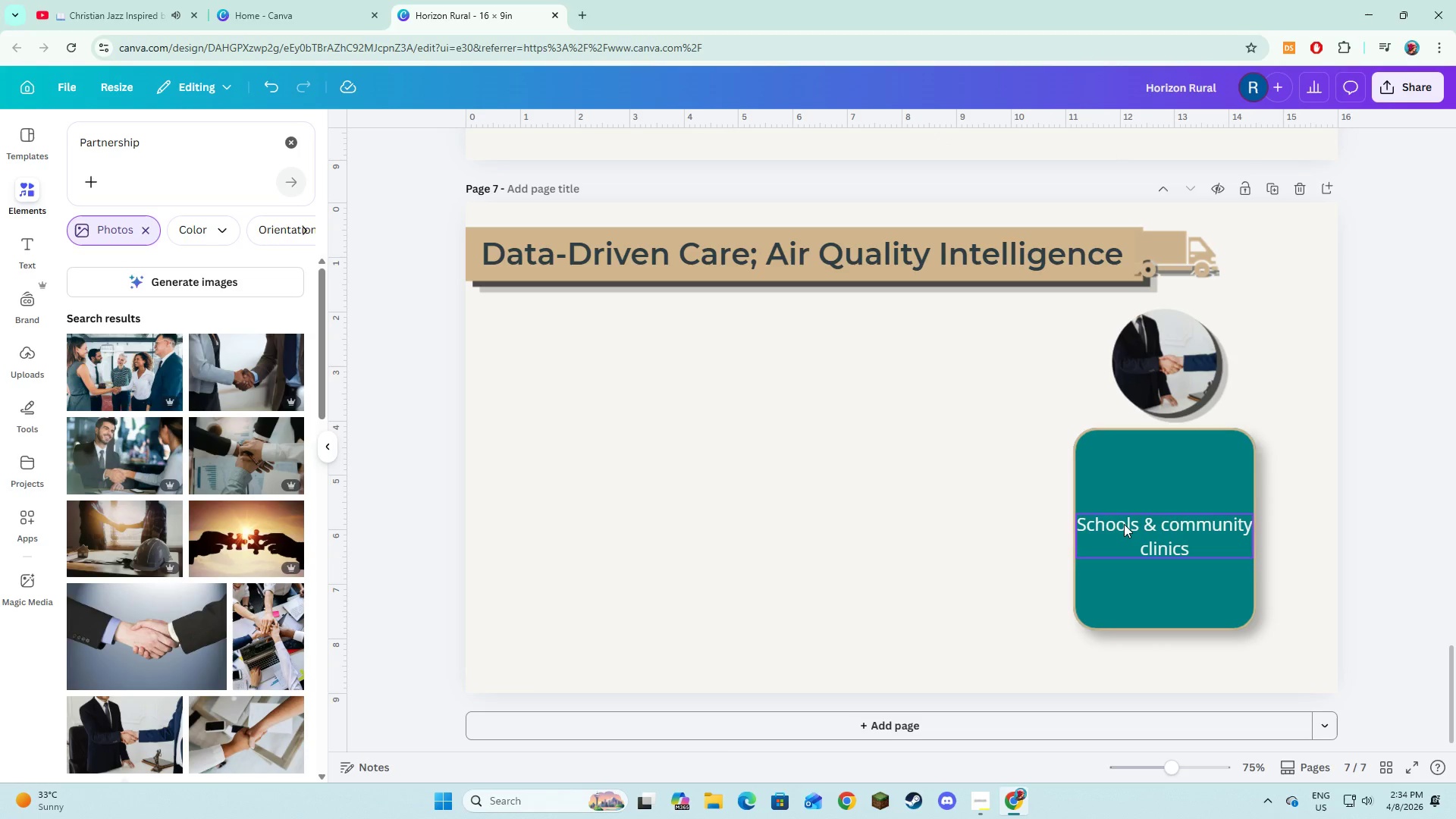 
left_click([1124, 524])
 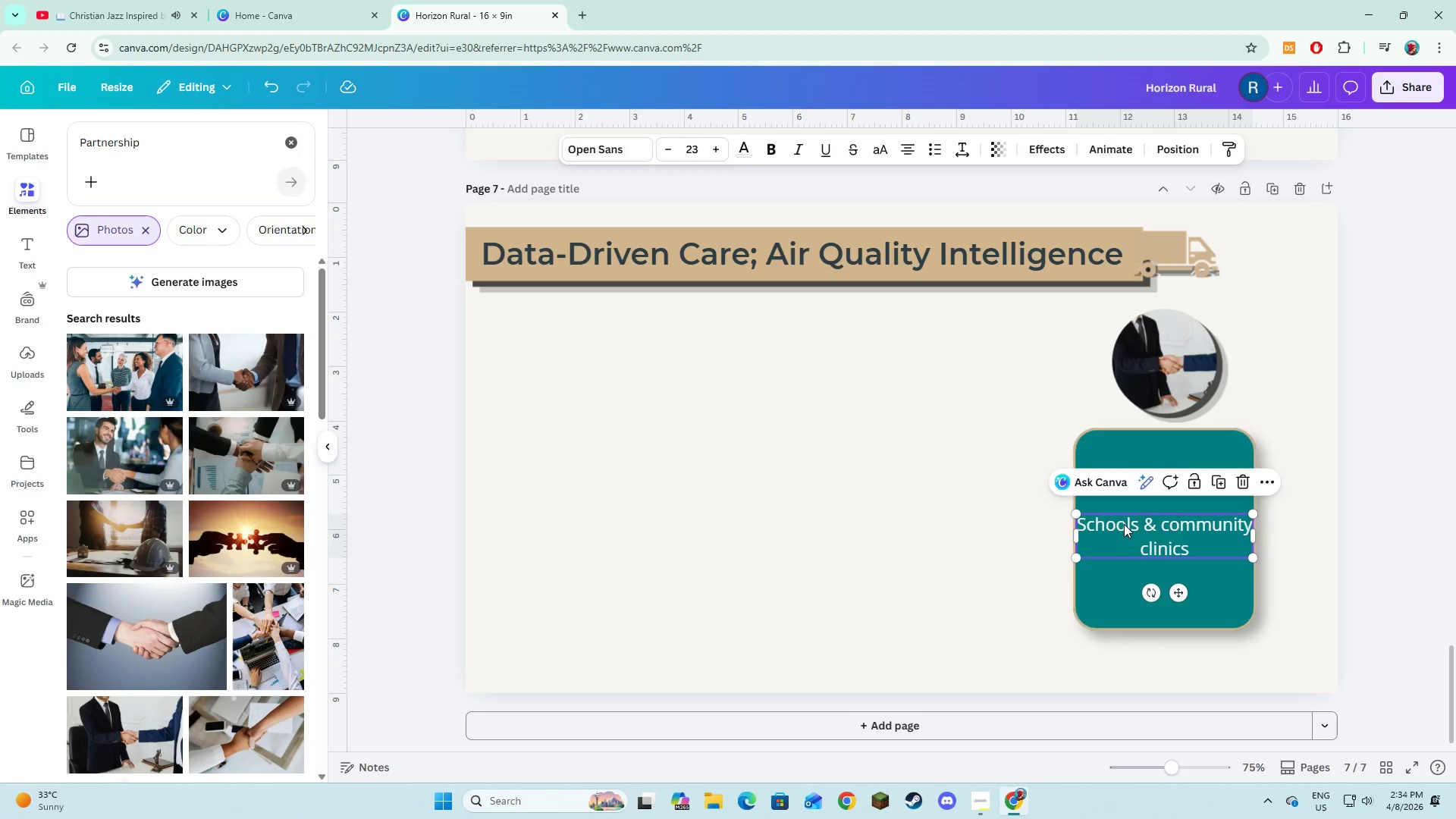 
key(Backspace)
 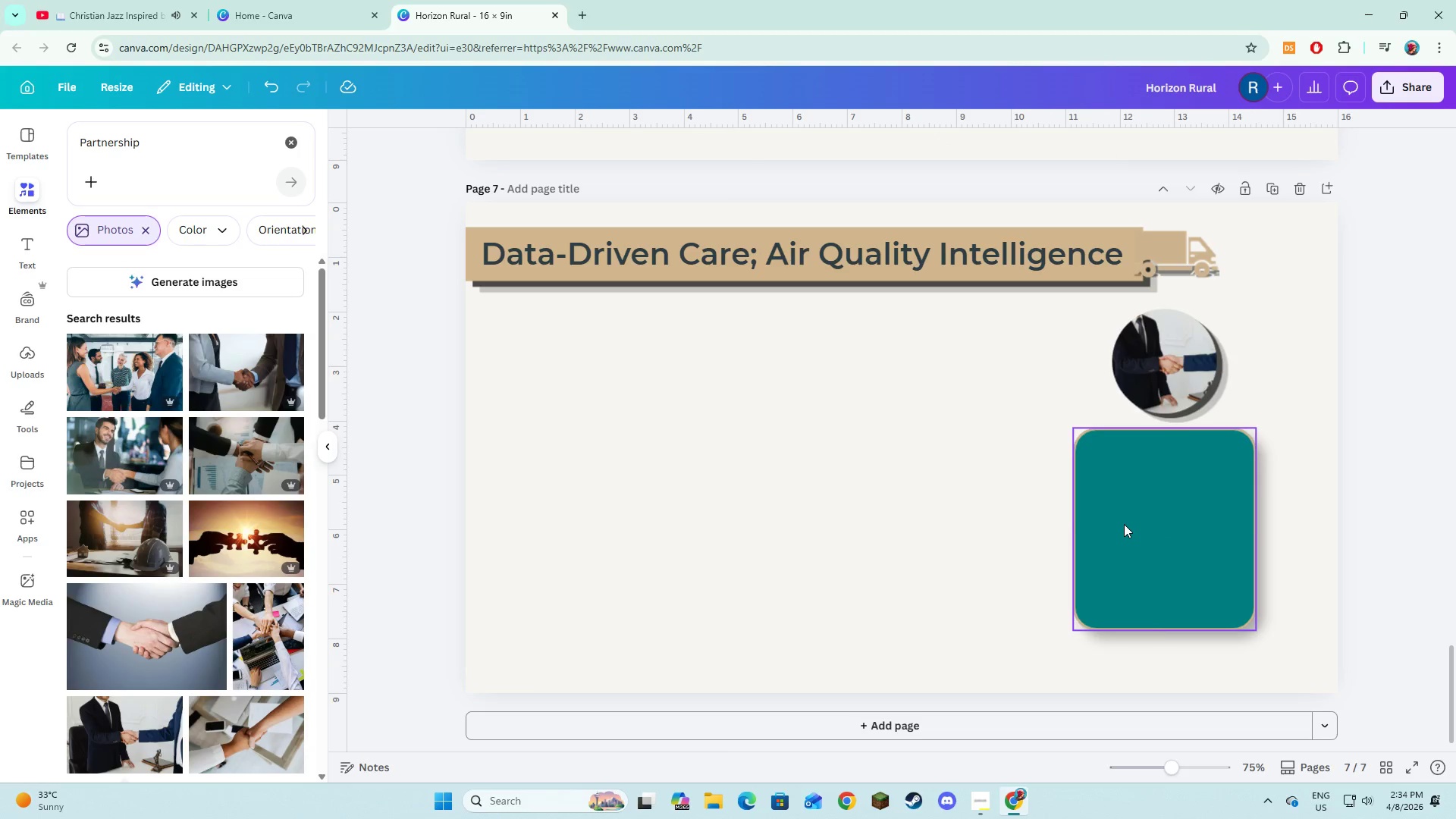 
double_click([1124, 524])
 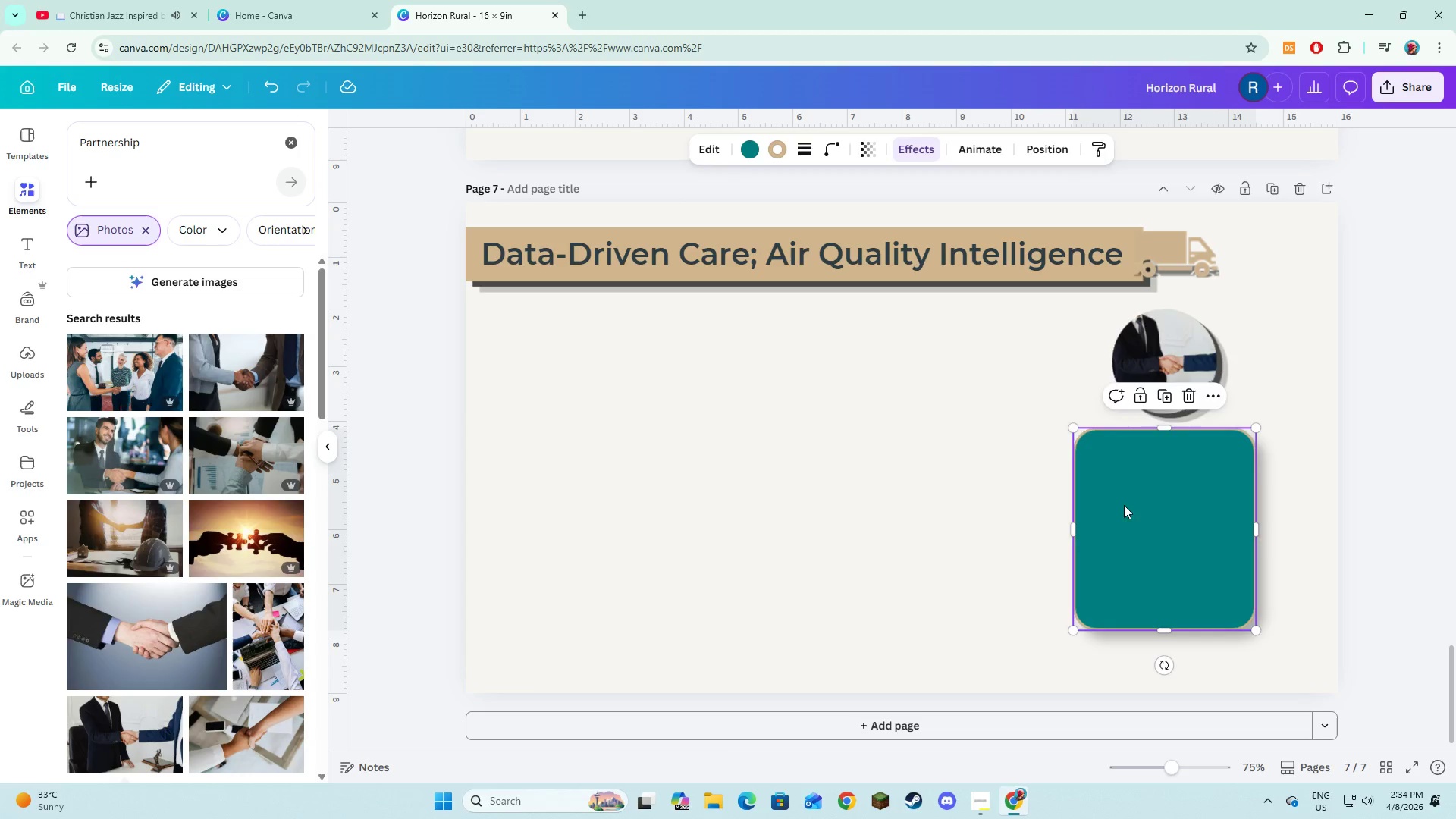 
key(Backspace)
 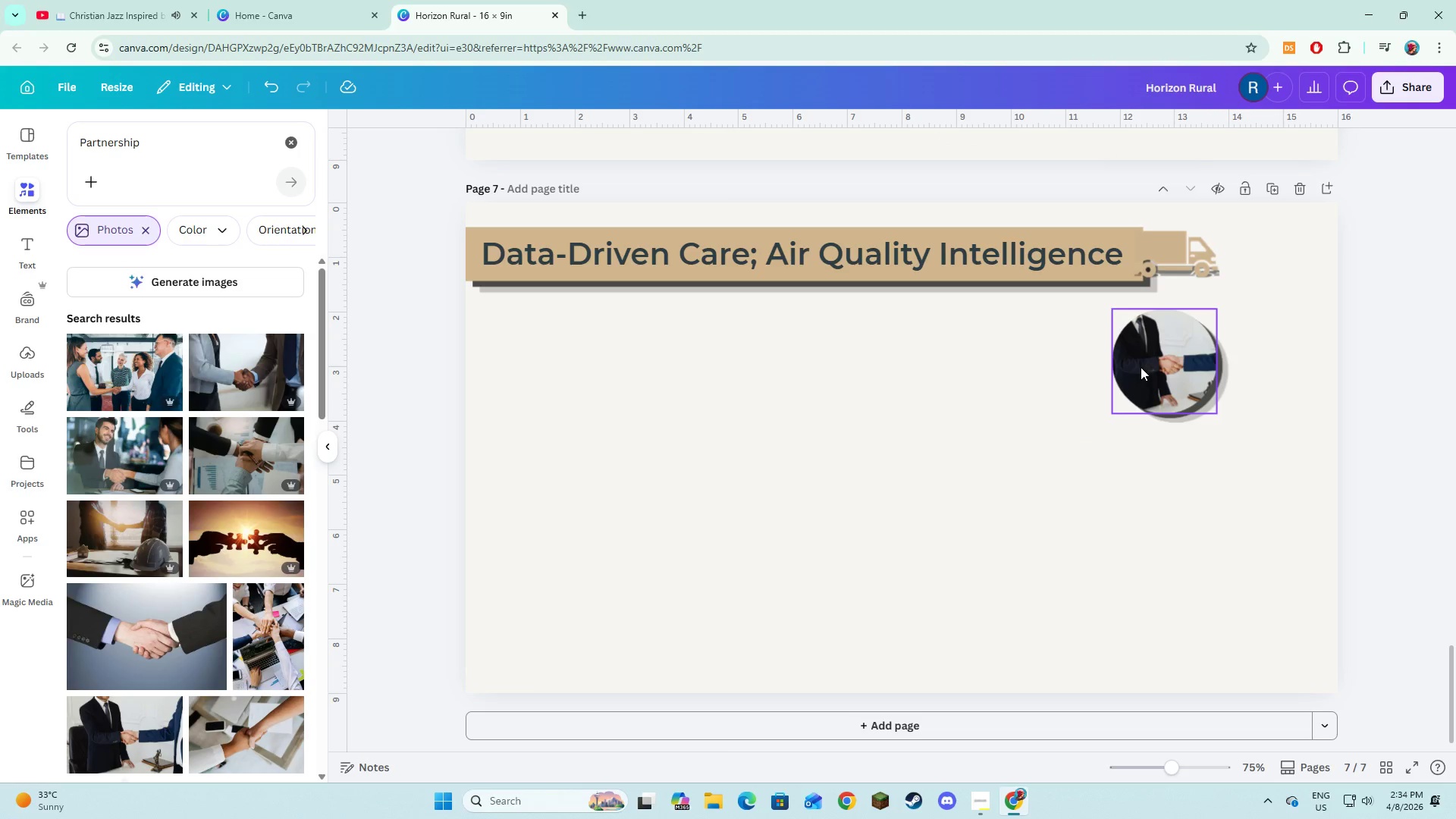 
left_click([1141, 367])
 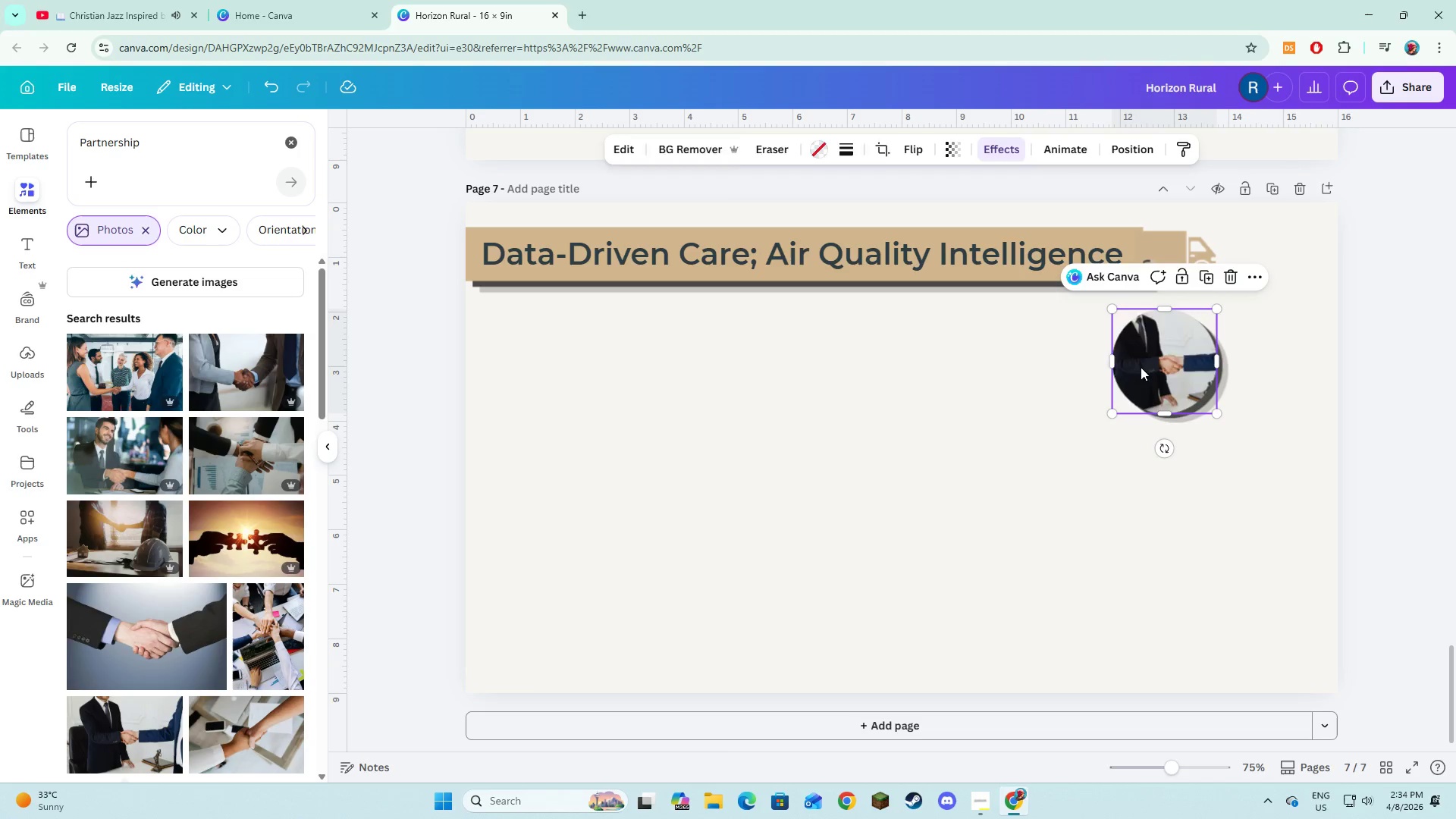 
key(Backspace)
 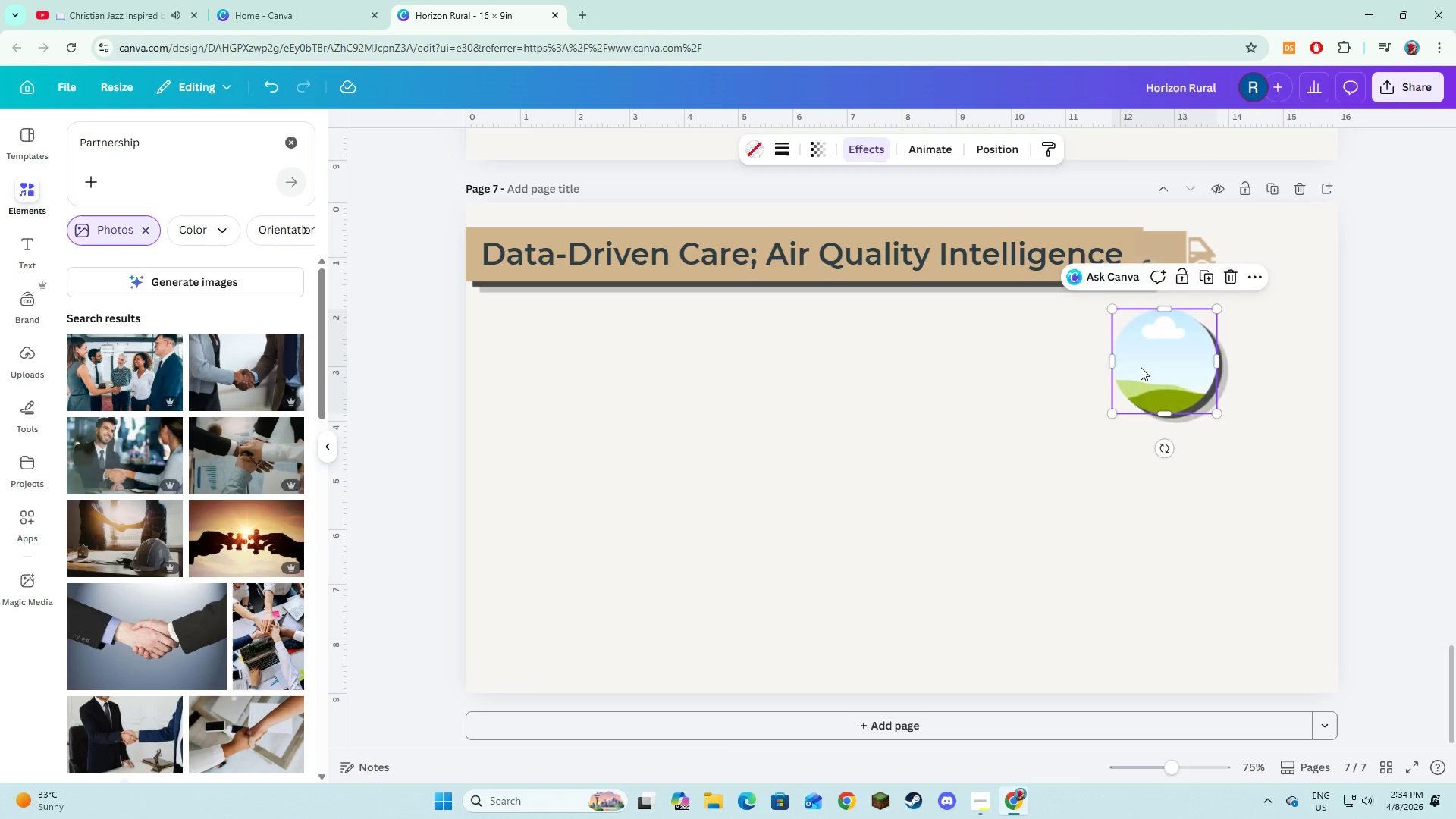 
key(Backspace)
 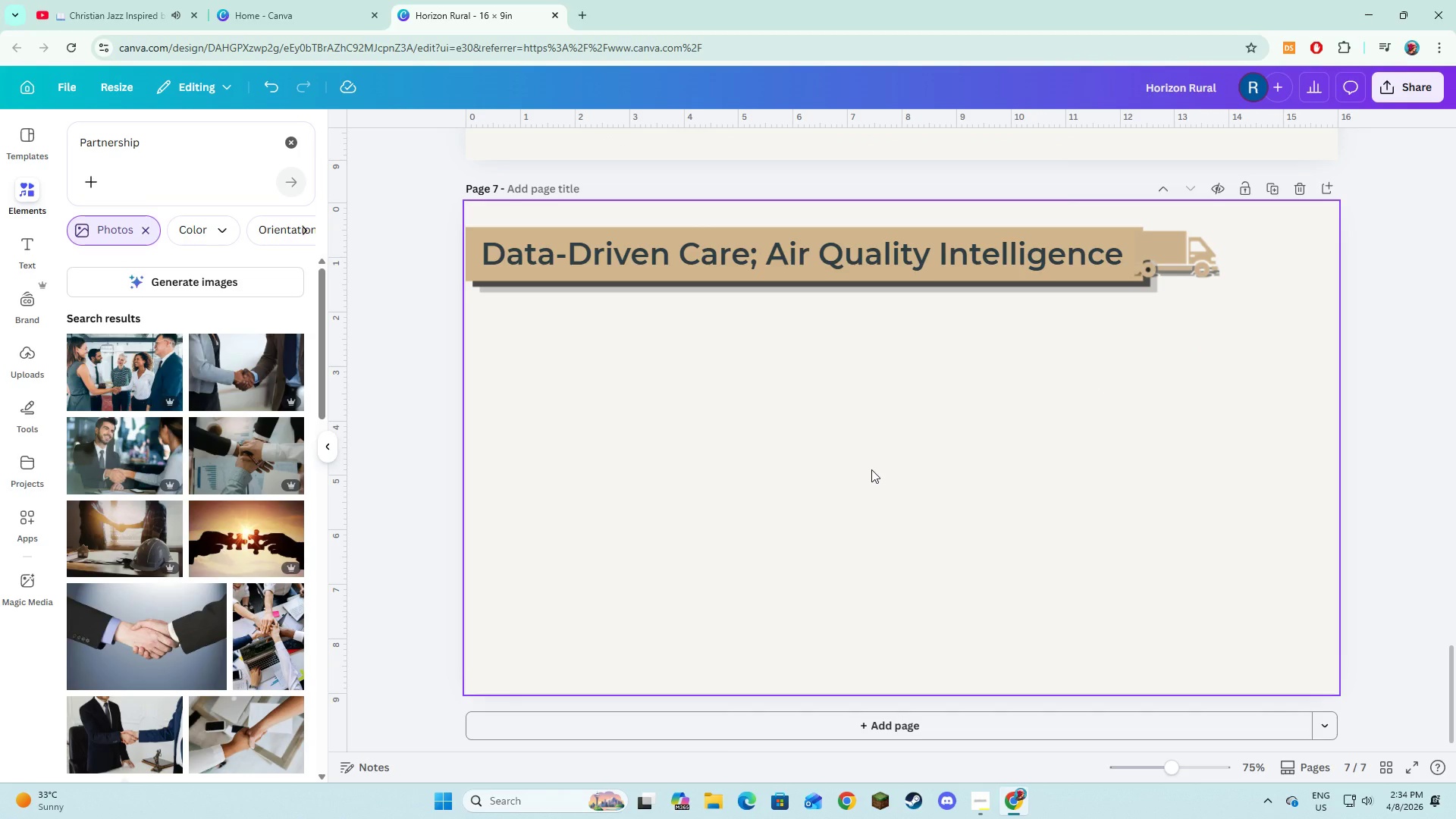 
wait(24.62)
 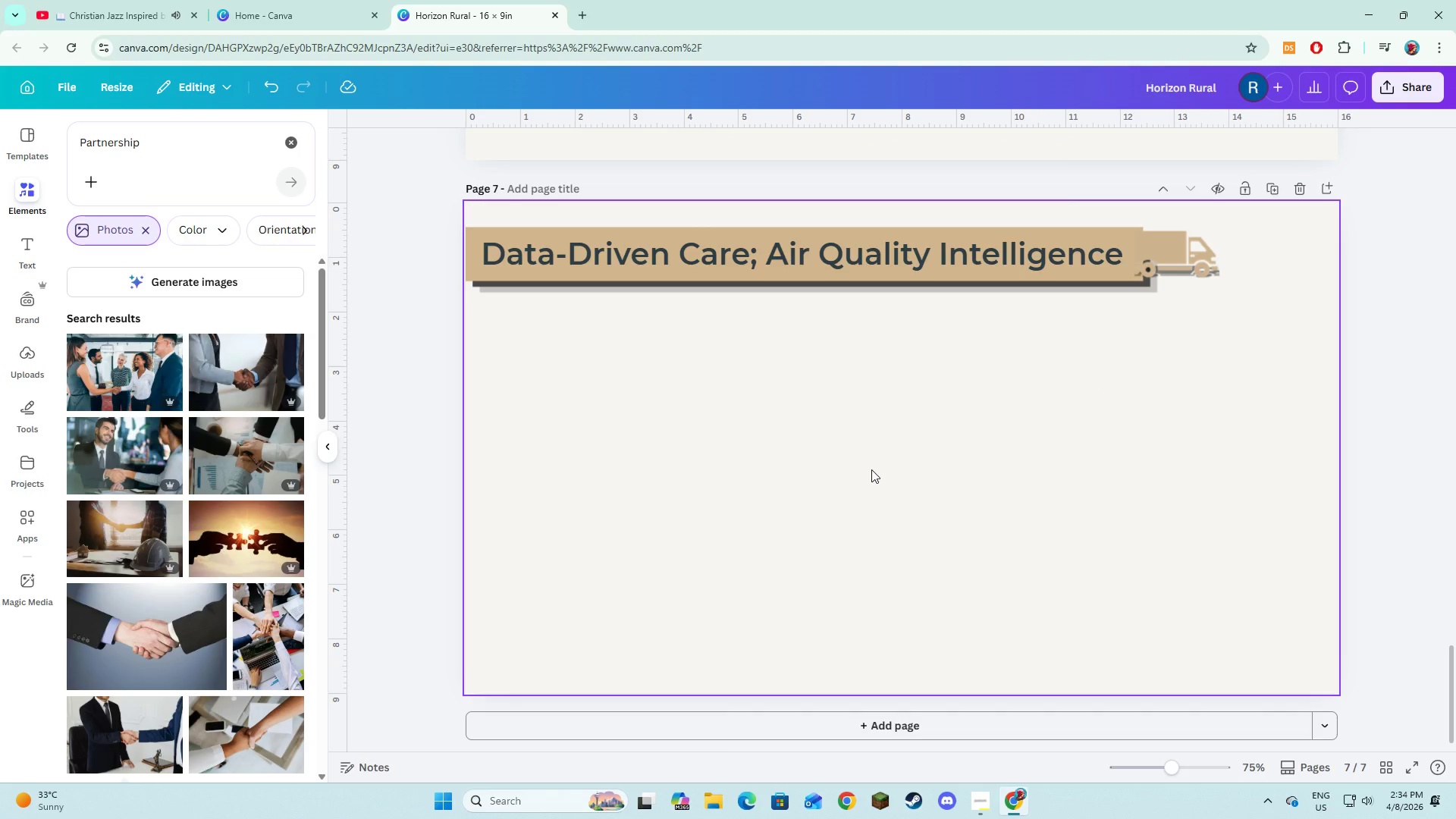 
left_click([293, 155])
 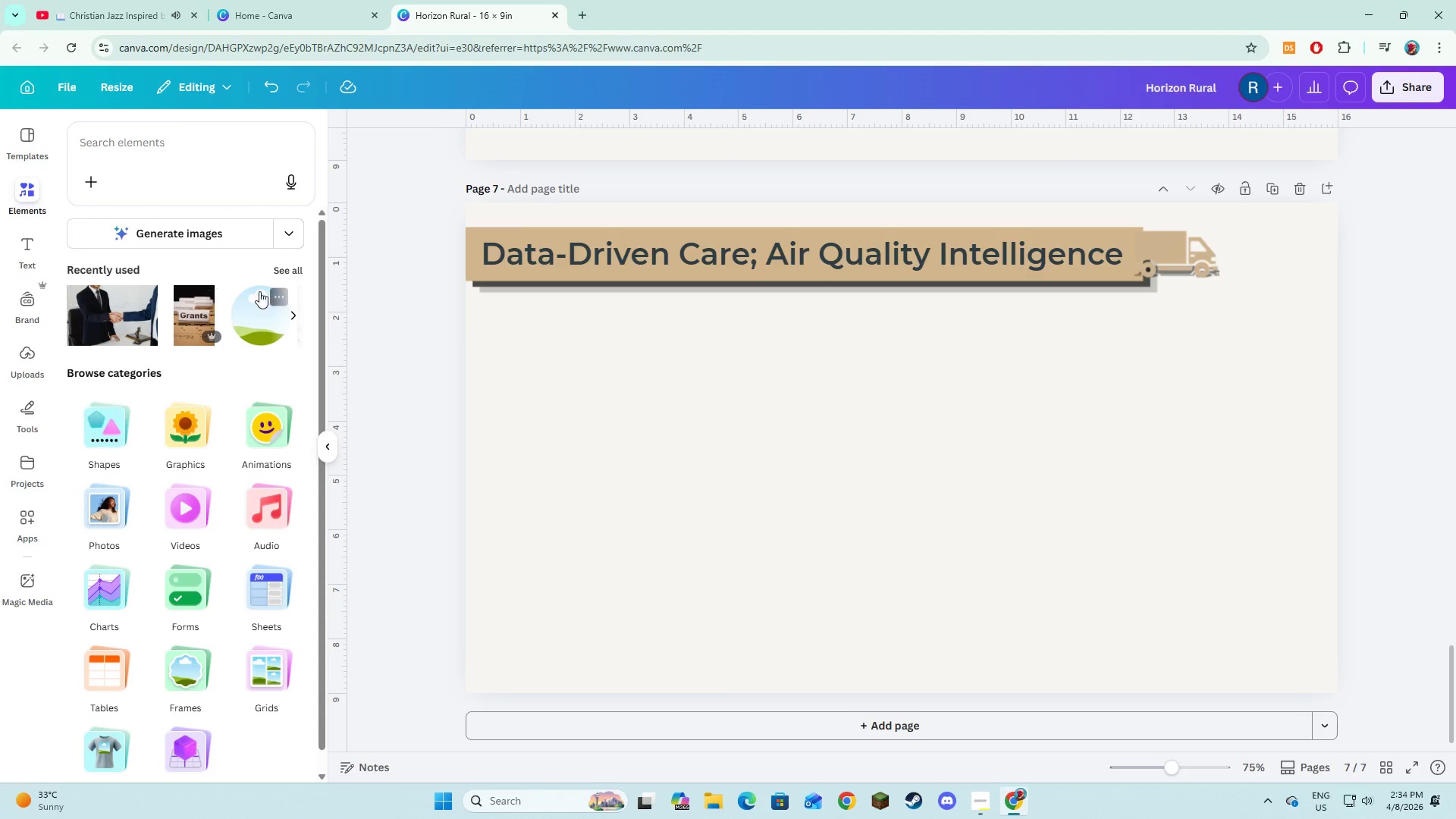 
left_click([124, 420])
 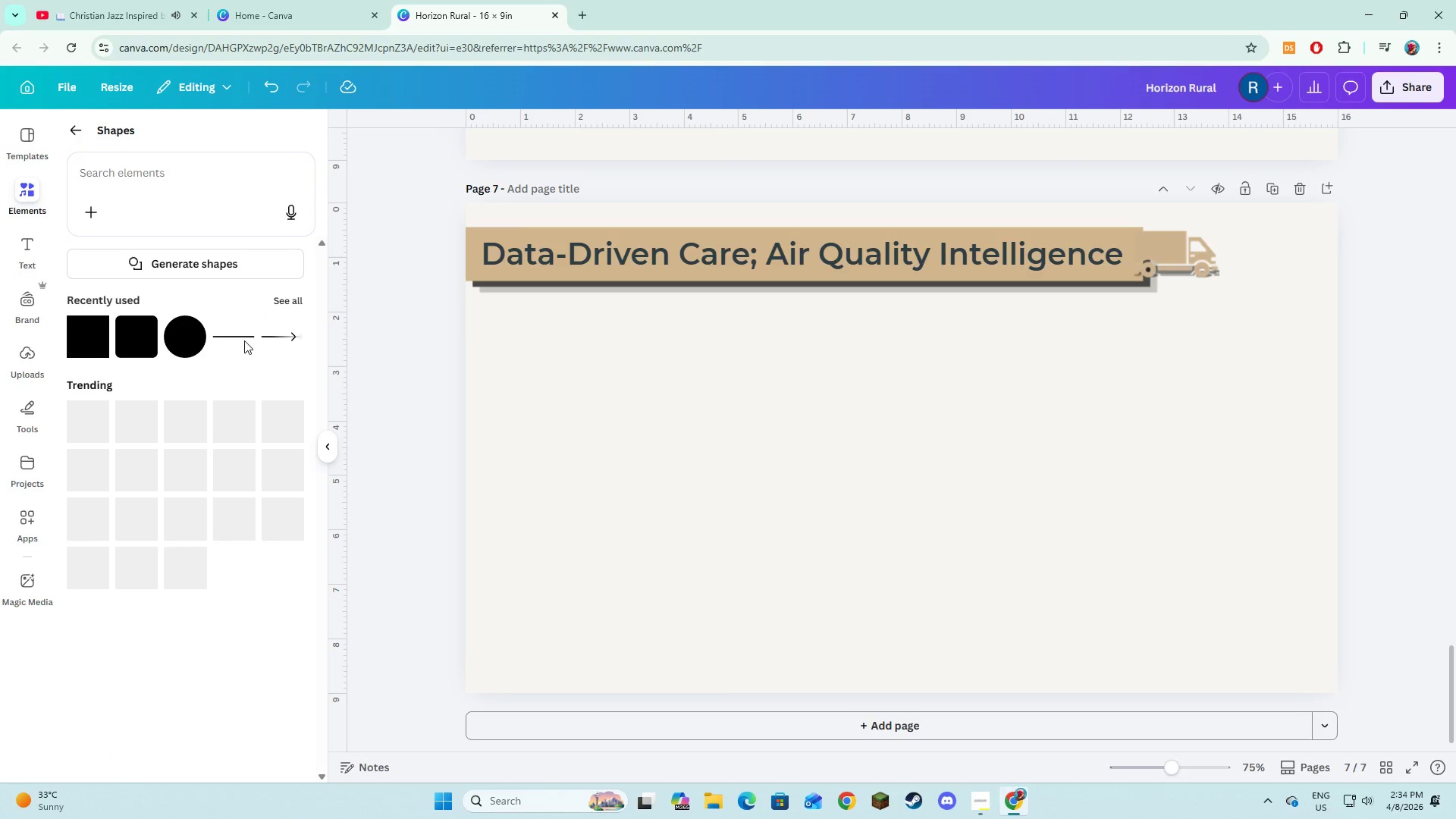 
left_click([244, 339])
 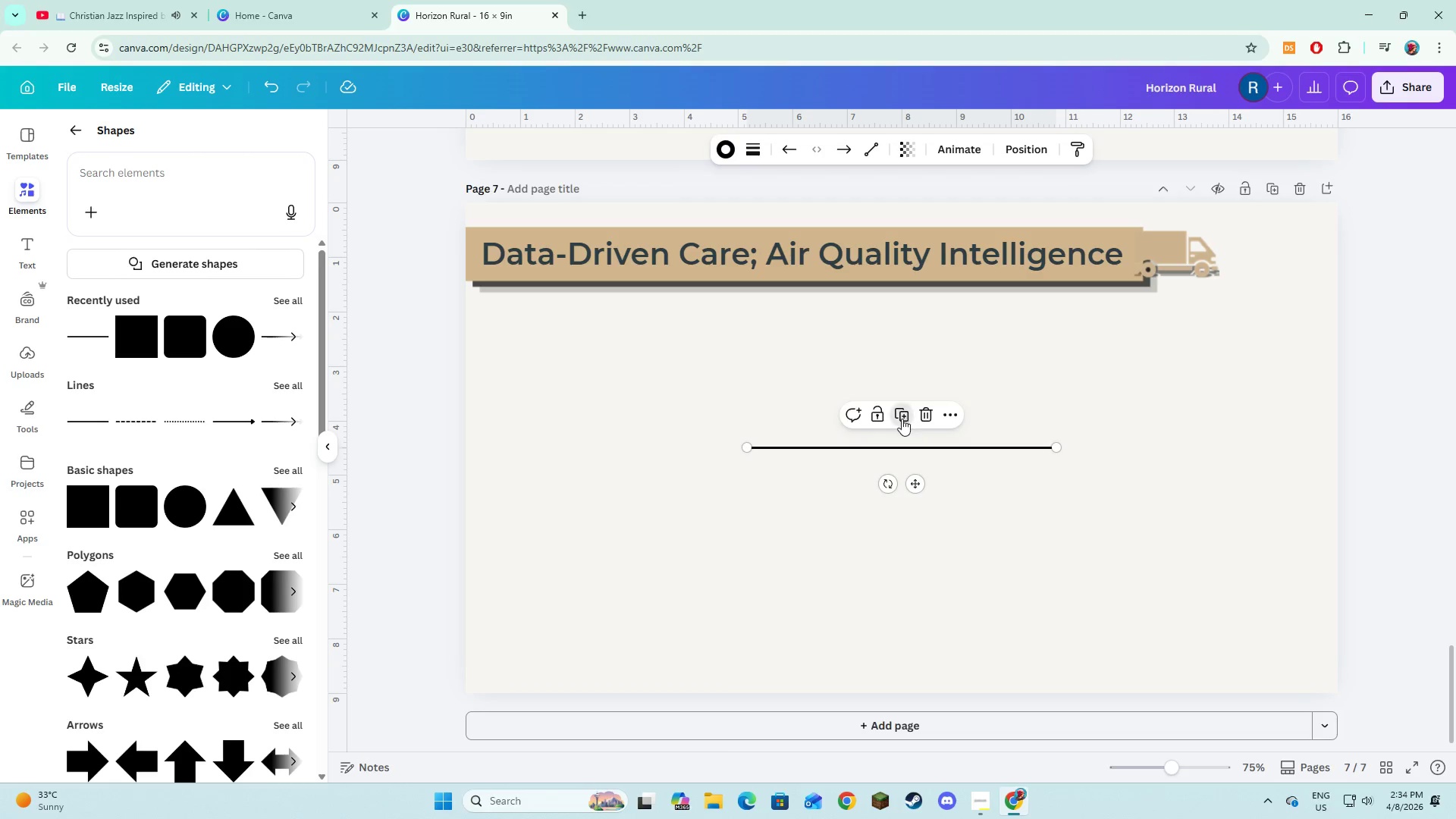 
left_click_drag(start_coordinate=[899, 453], to_coordinate=[897, 407])
 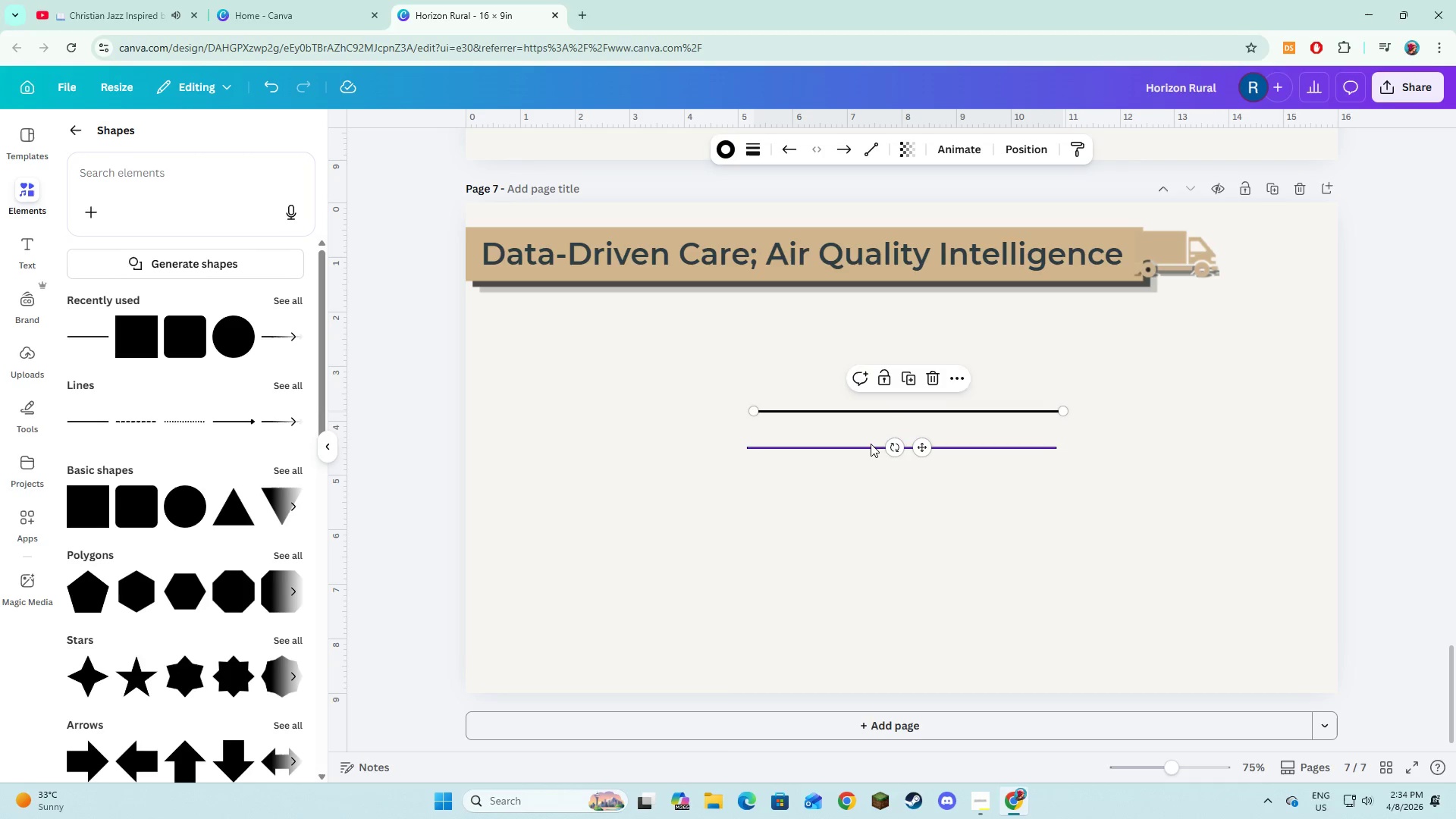 
left_click_drag(start_coordinate=[869, 444], to_coordinate=[872, 523])
 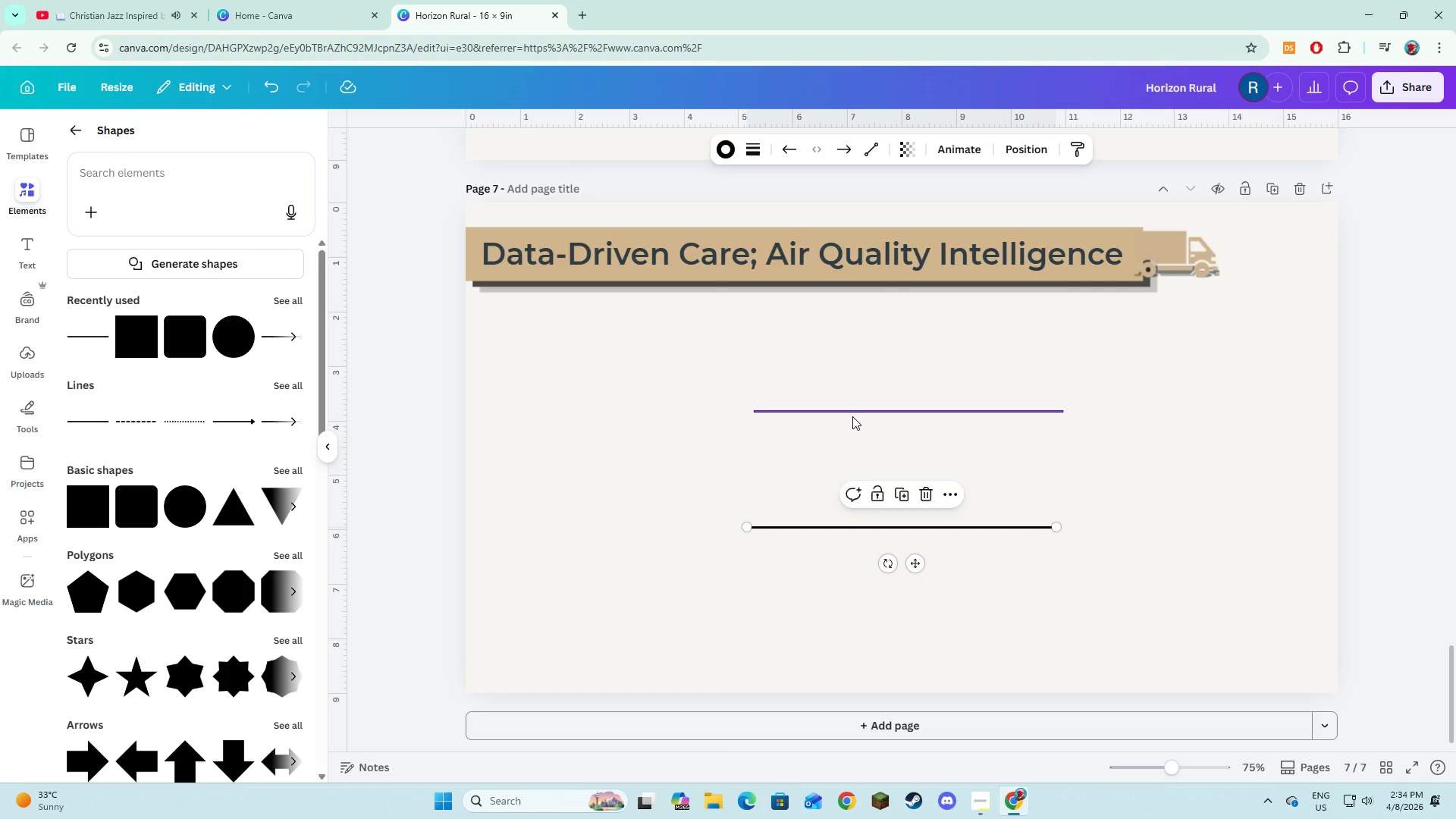 
left_click([852, 416])
 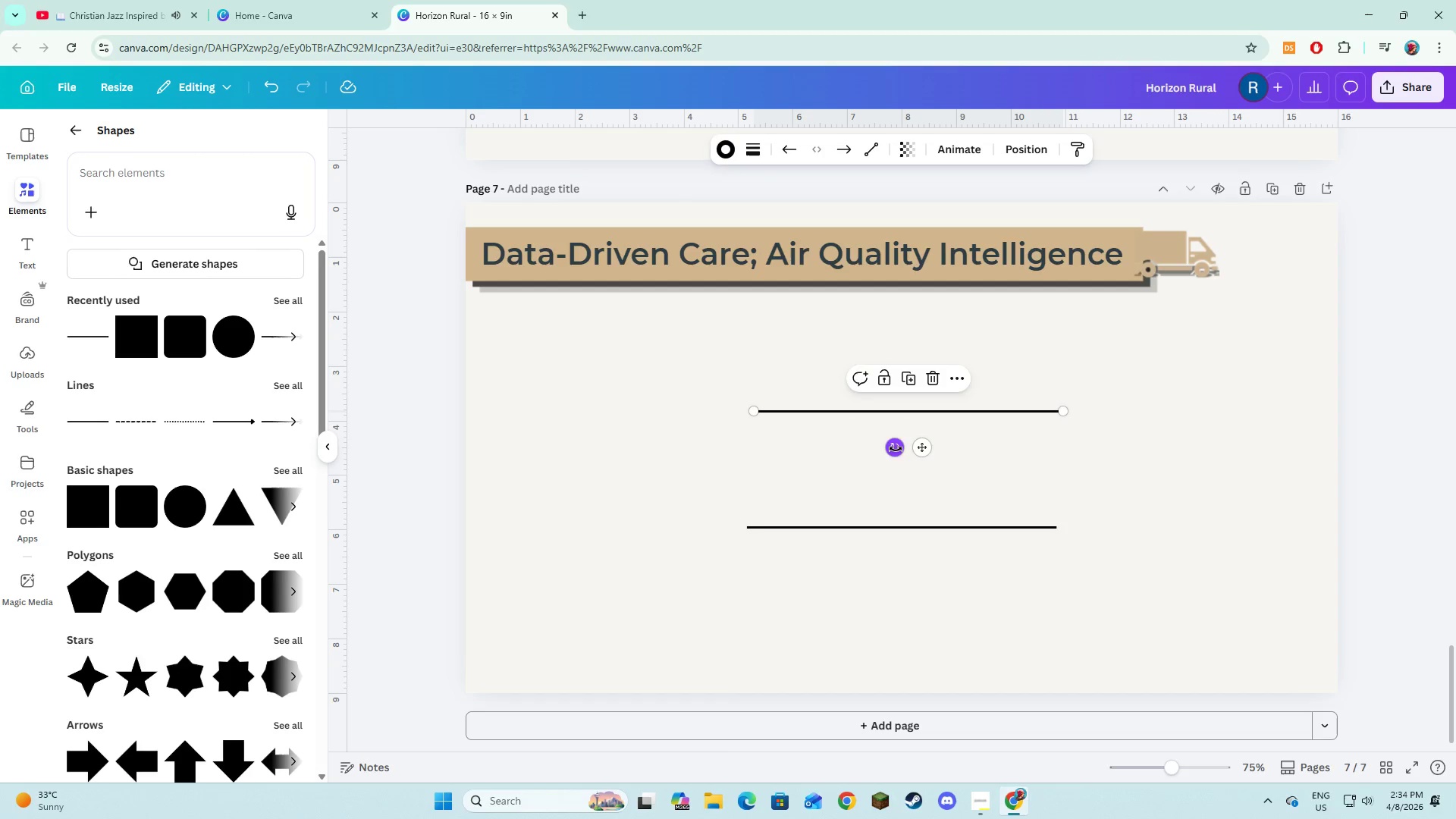 
left_click_drag(start_coordinate=[896, 452], to_coordinate=[924, 410])
 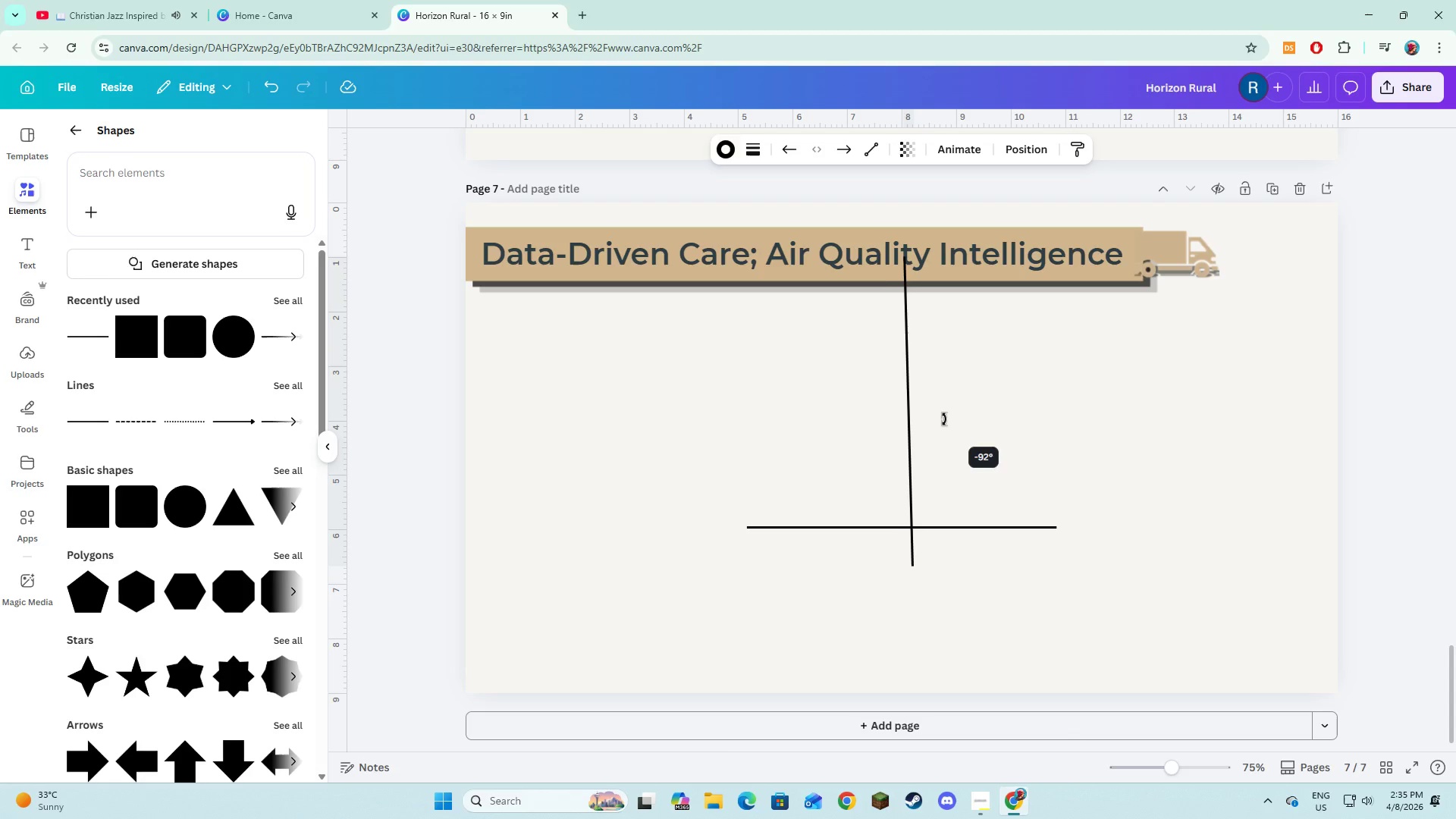 
wait(6.99)
 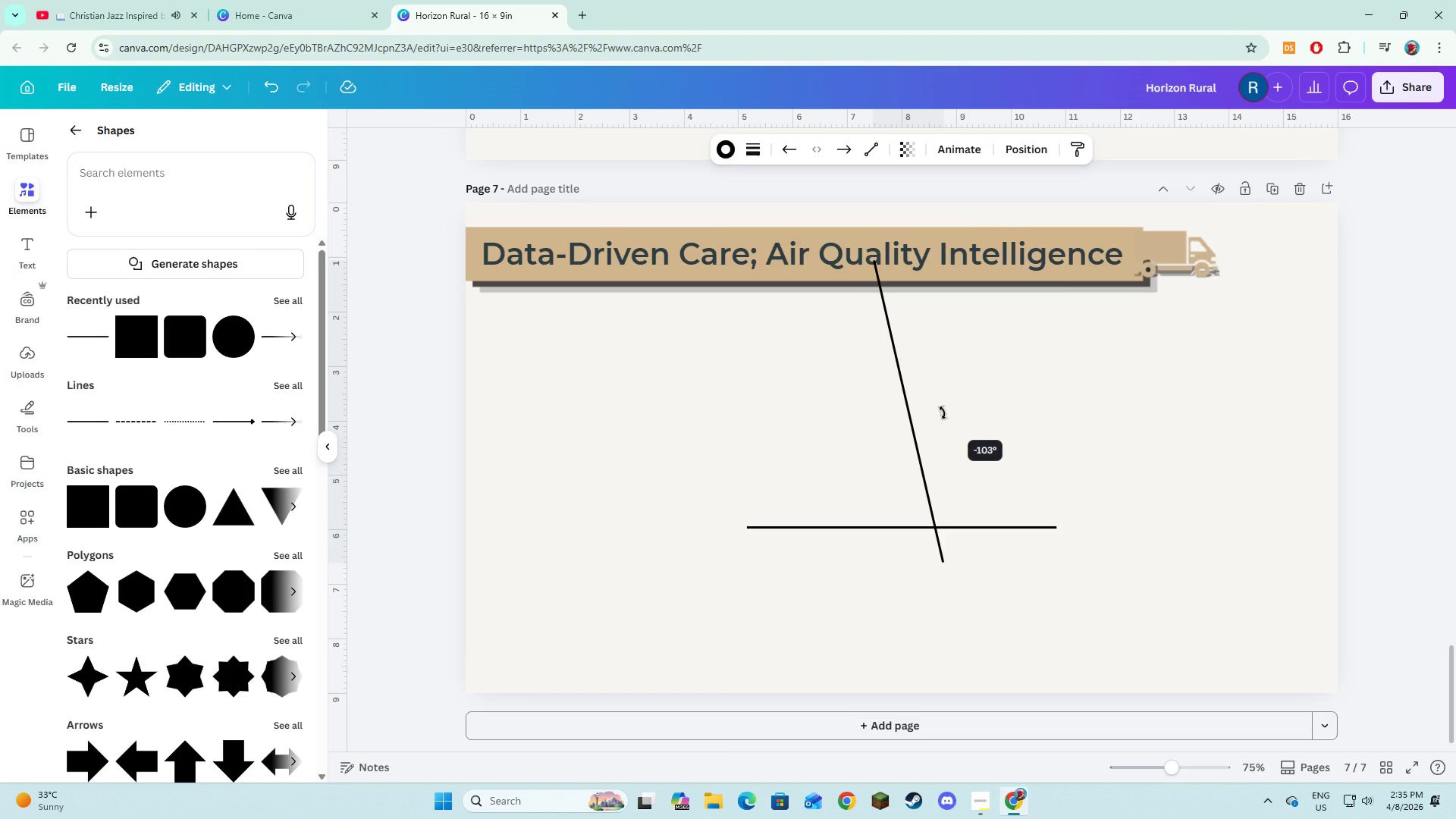 
left_click_drag(start_coordinate=[905, 472], to_coordinate=[747, 435])
 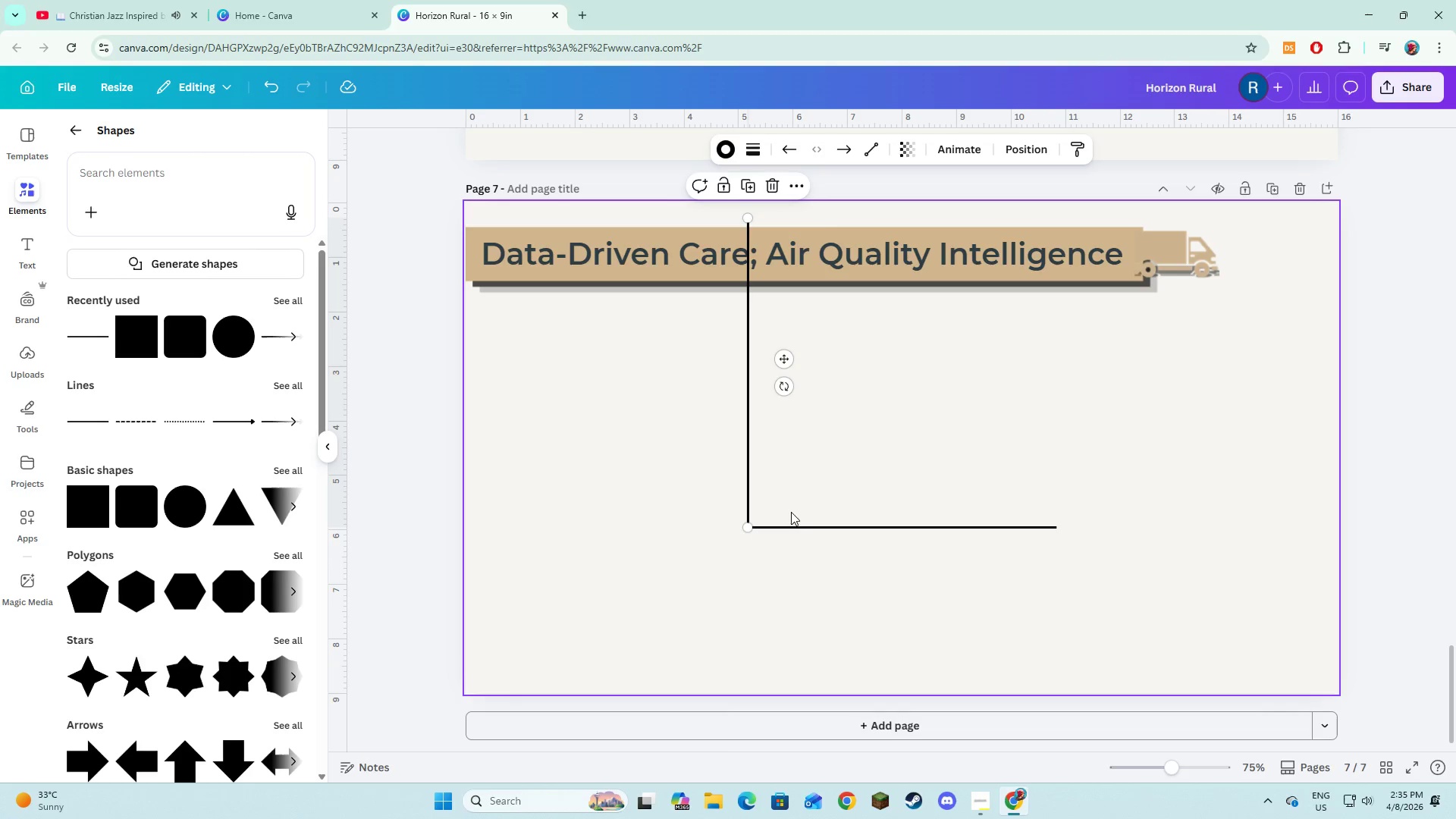 
hold_key(key=ShiftLeft, duration=1.16)
left_click([803, 522])
 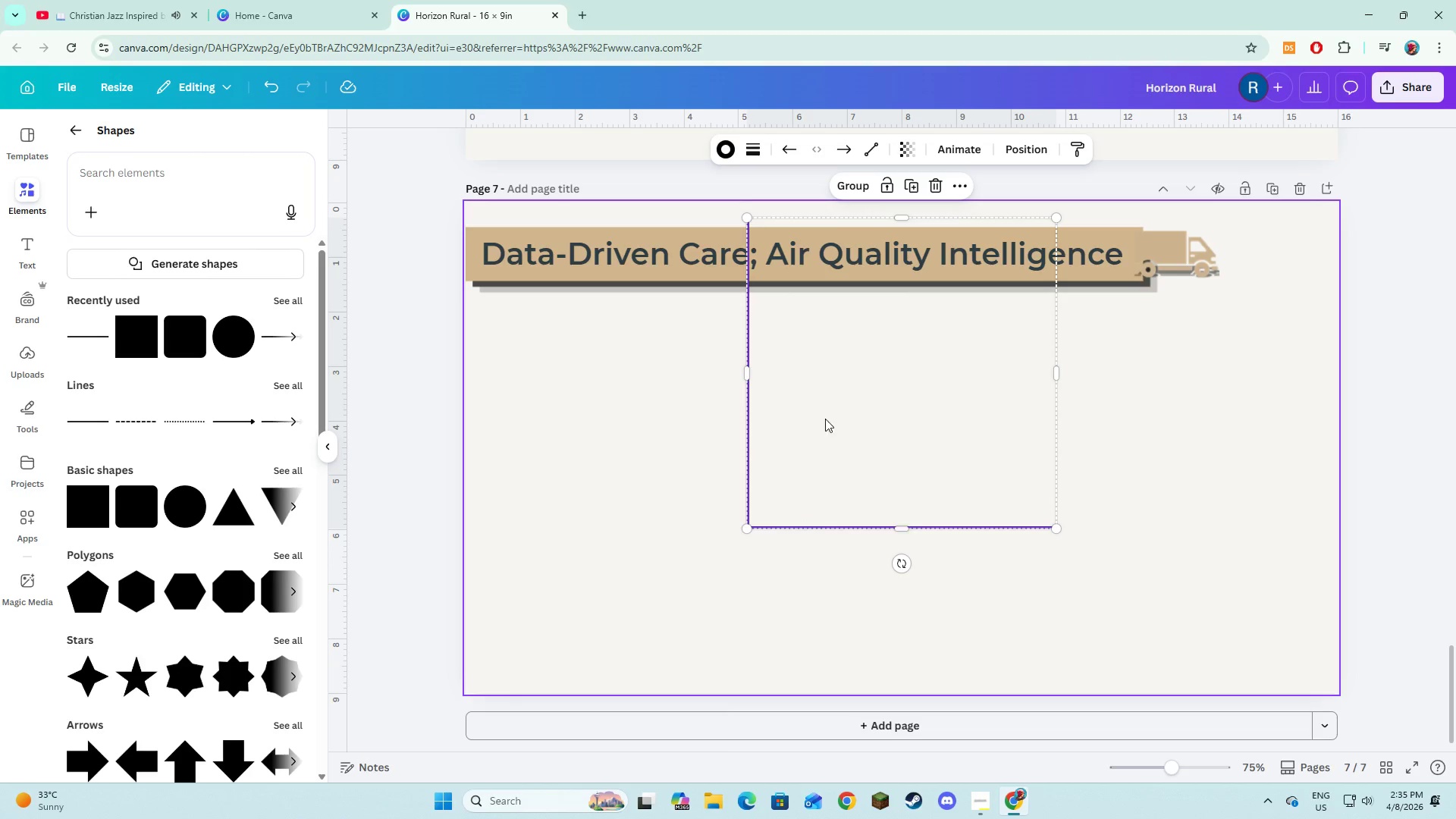 
left_click_drag(start_coordinate=[825, 419], to_coordinate=[803, 519])
 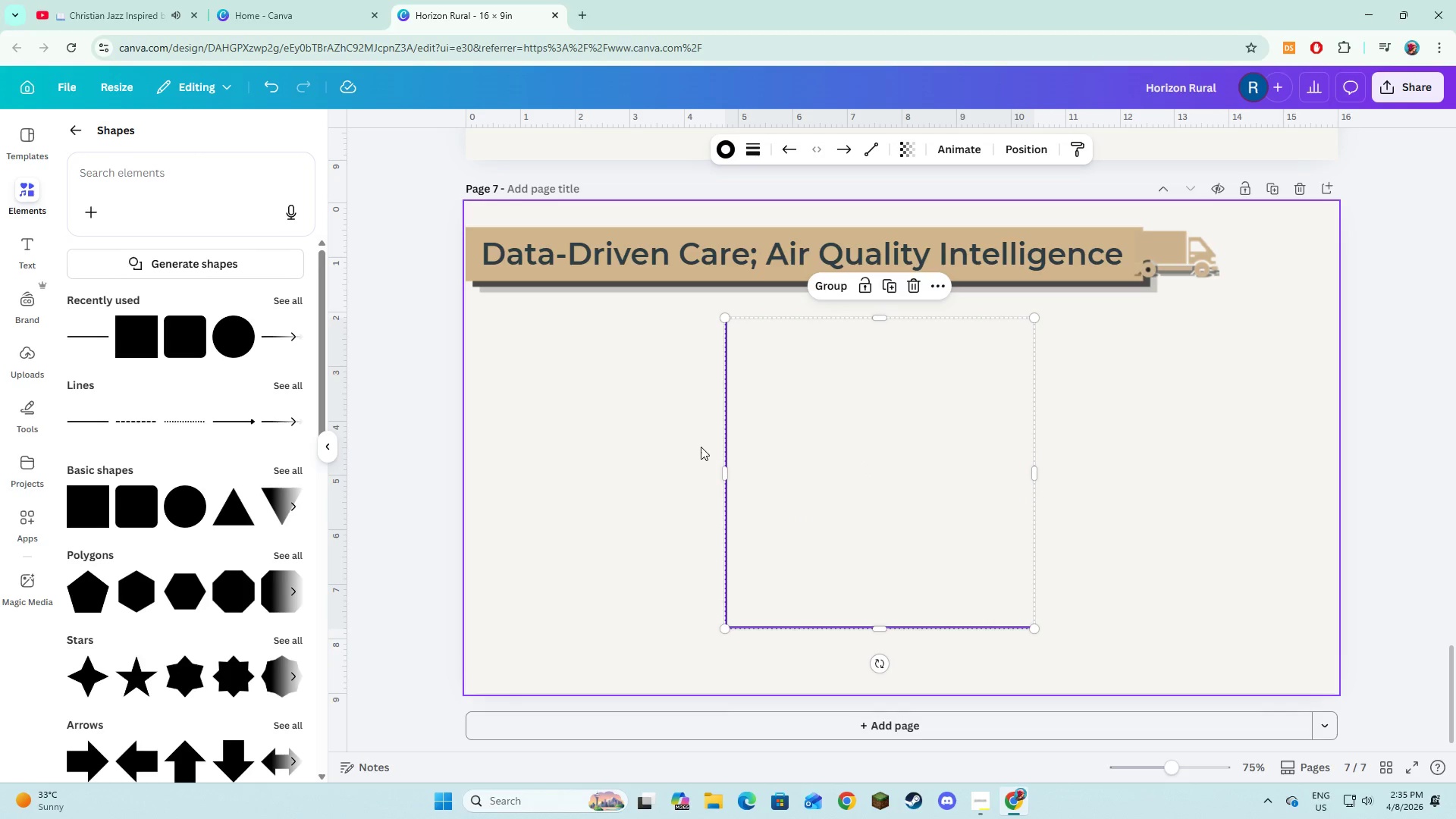 
left_click([642, 466])
 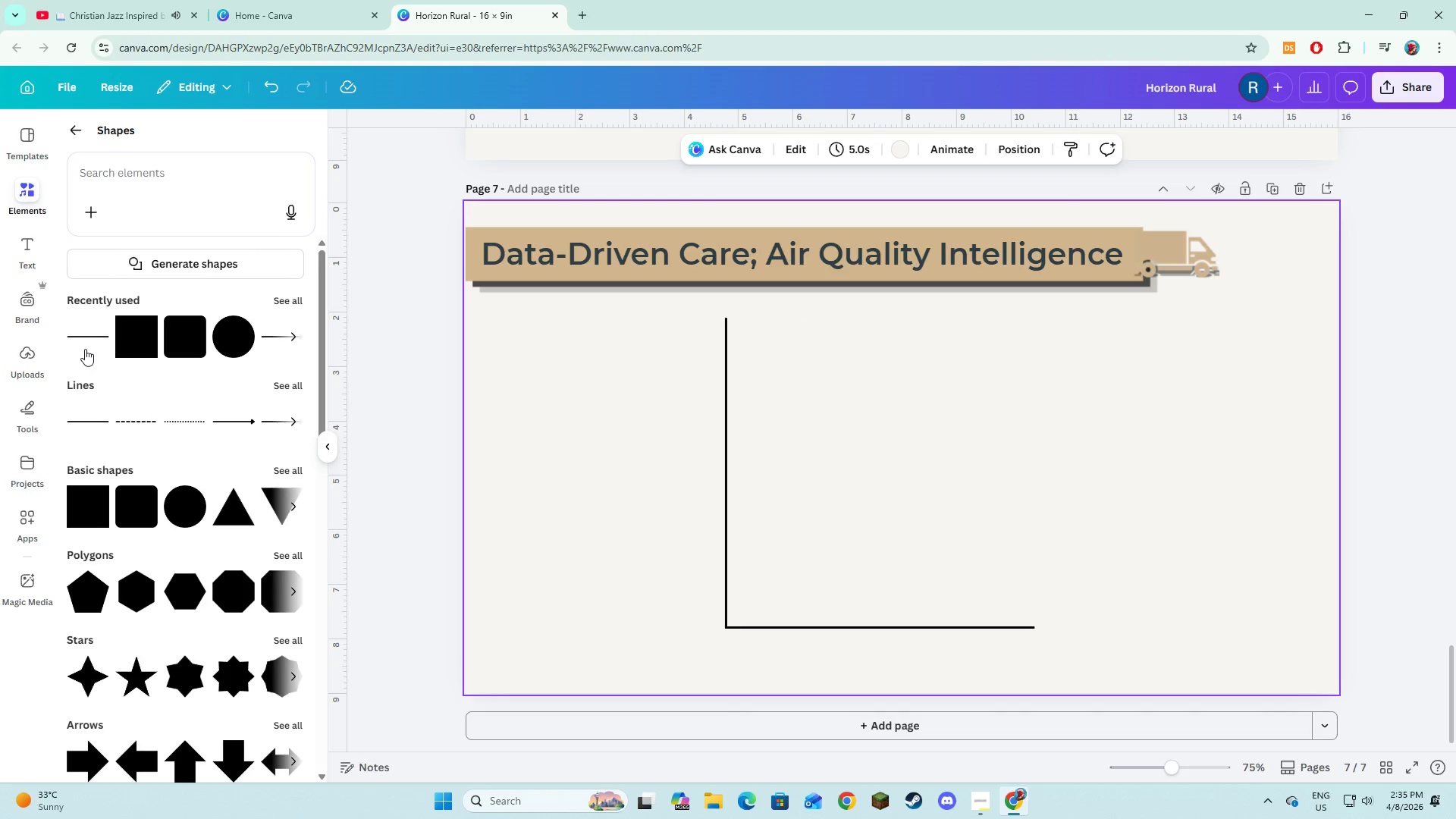 
left_click([84, 340])
 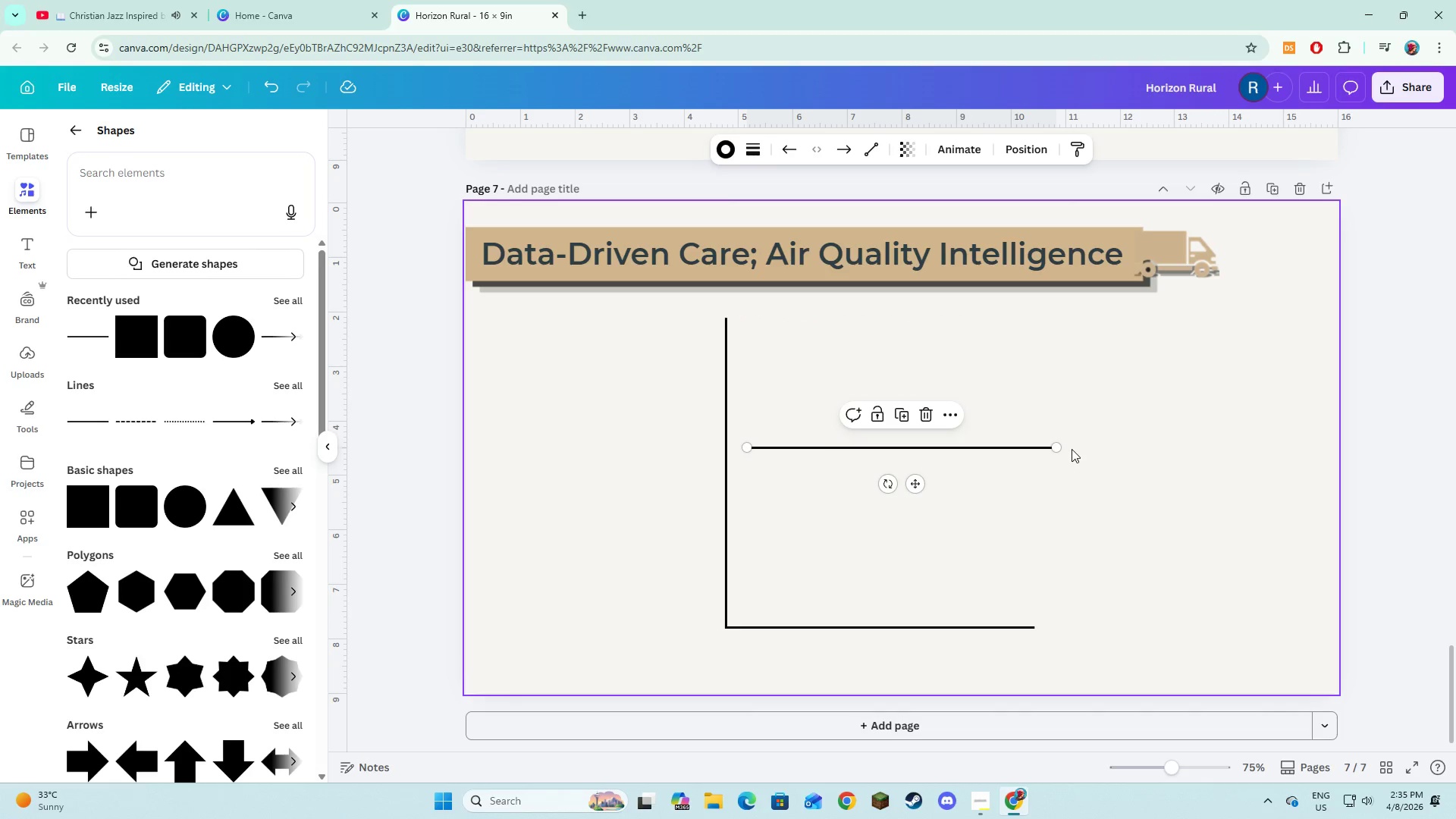 
left_click_drag(start_coordinate=[1058, 449], to_coordinate=[877, 477])
 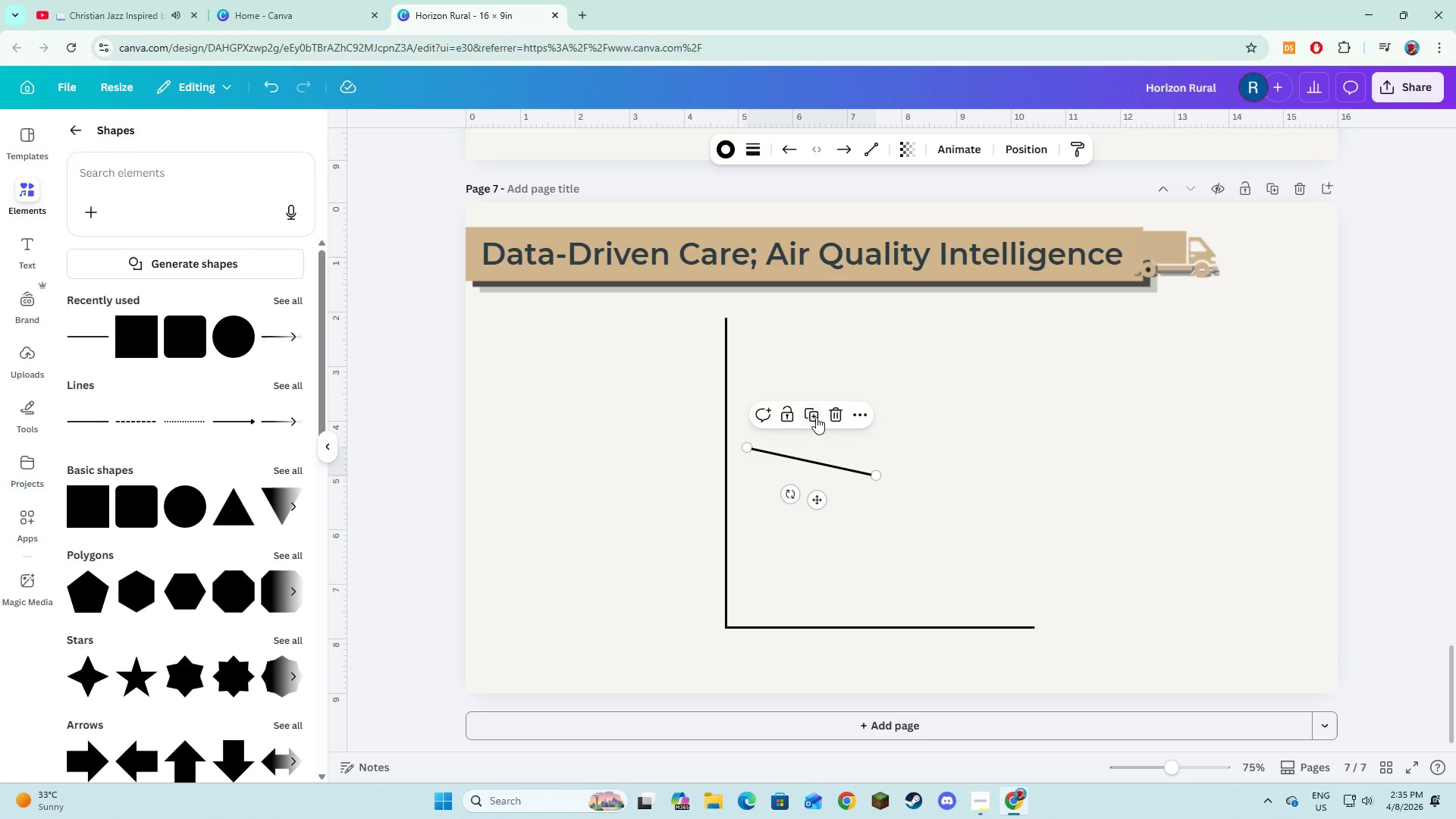 
left_click([814, 416])
 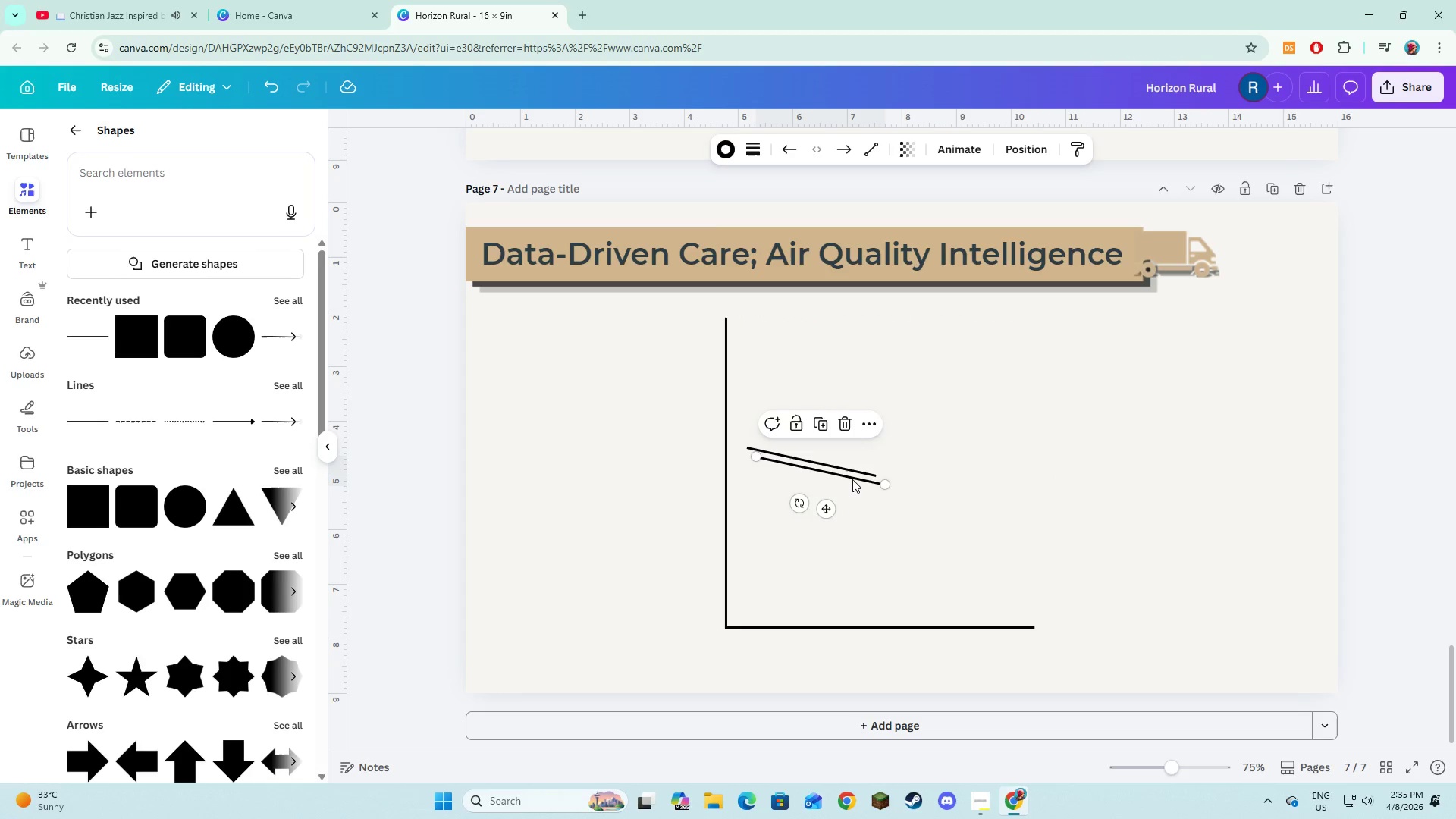 
left_click_drag(start_coordinate=[852, 479], to_coordinate=[968, 495])
 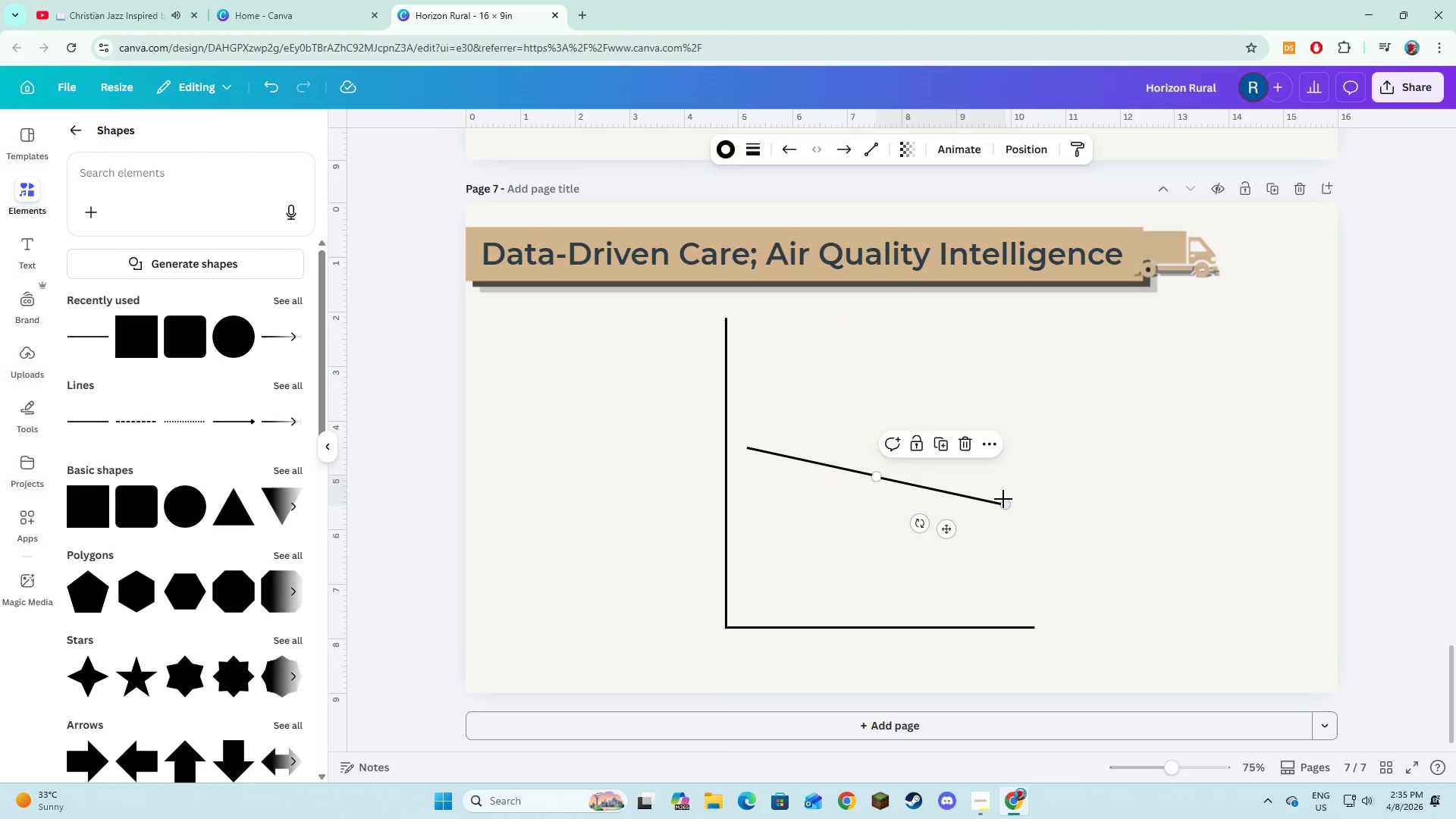 
left_click_drag(start_coordinate=[1003, 499], to_coordinate=[977, 428])